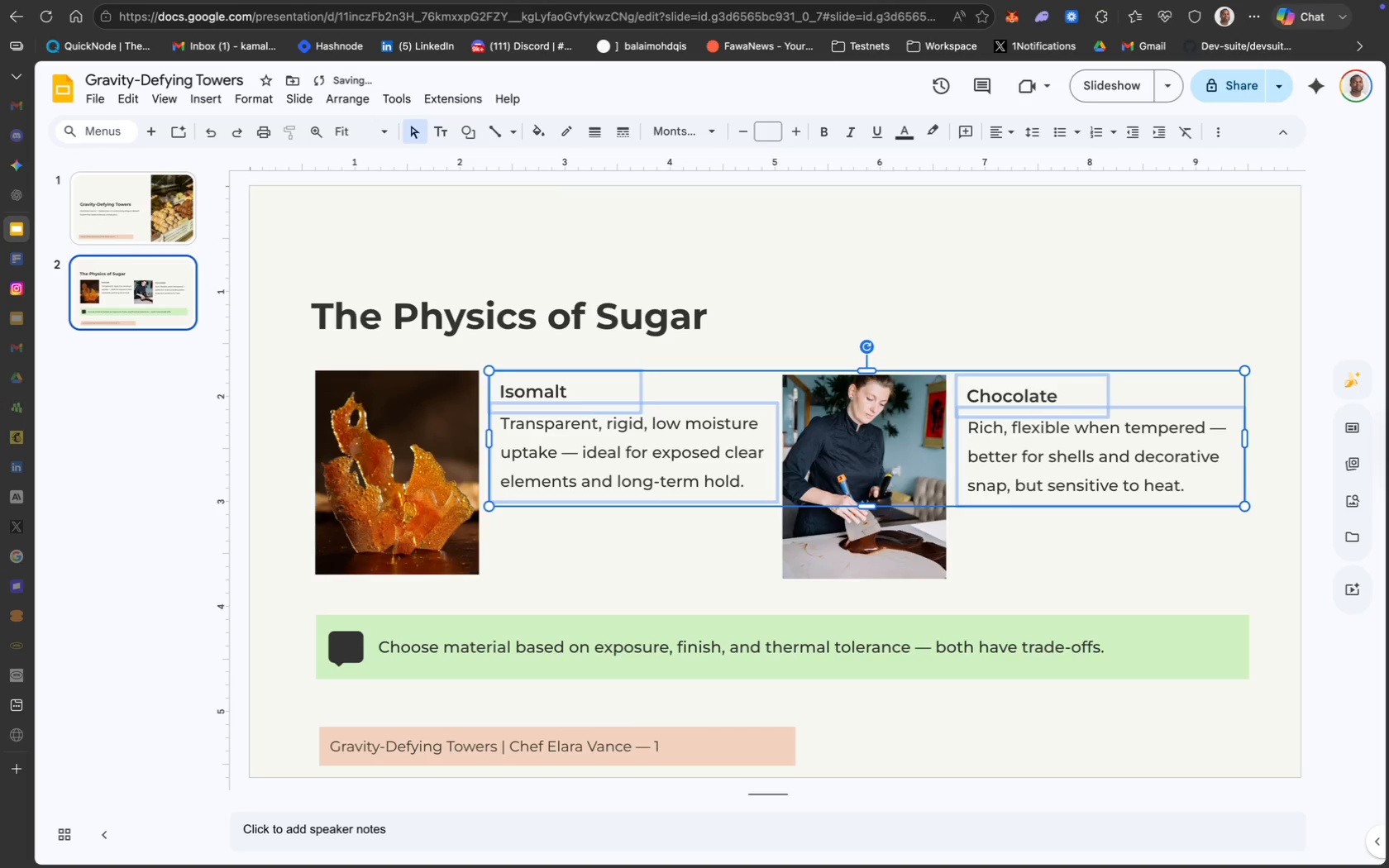 
key(ArrowLeft)
 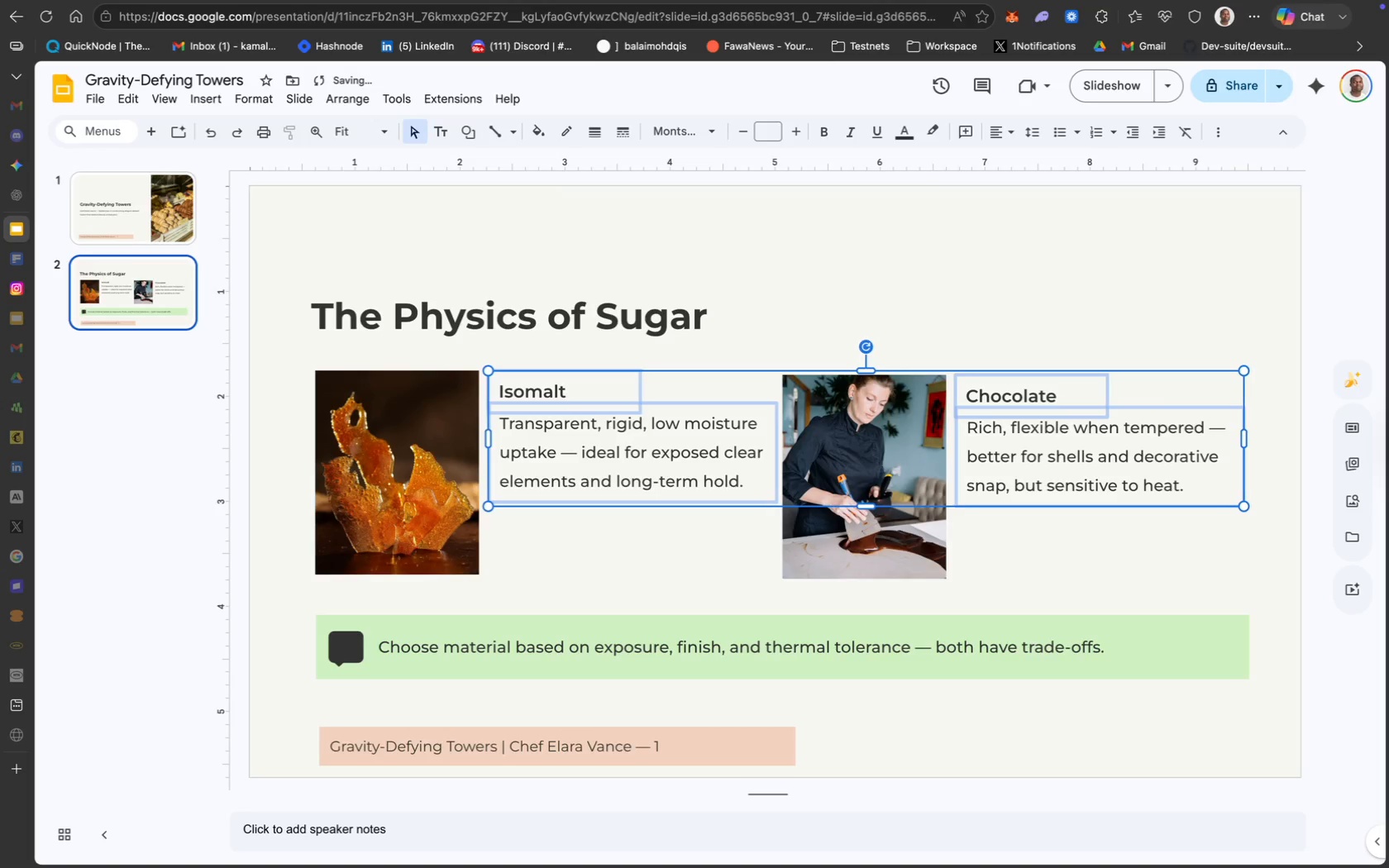 
key(ArrowLeft)
 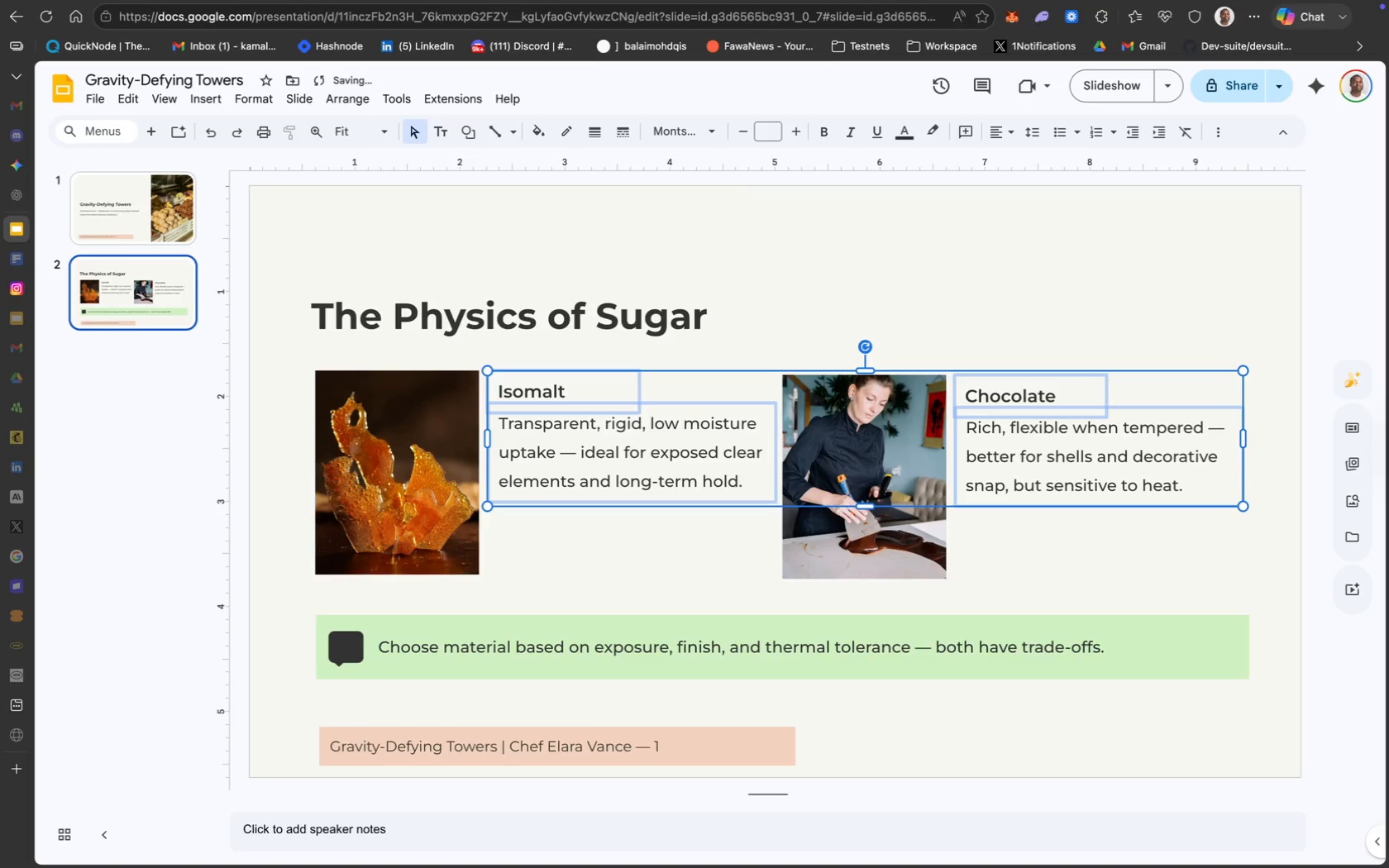 
key(ArrowLeft)
 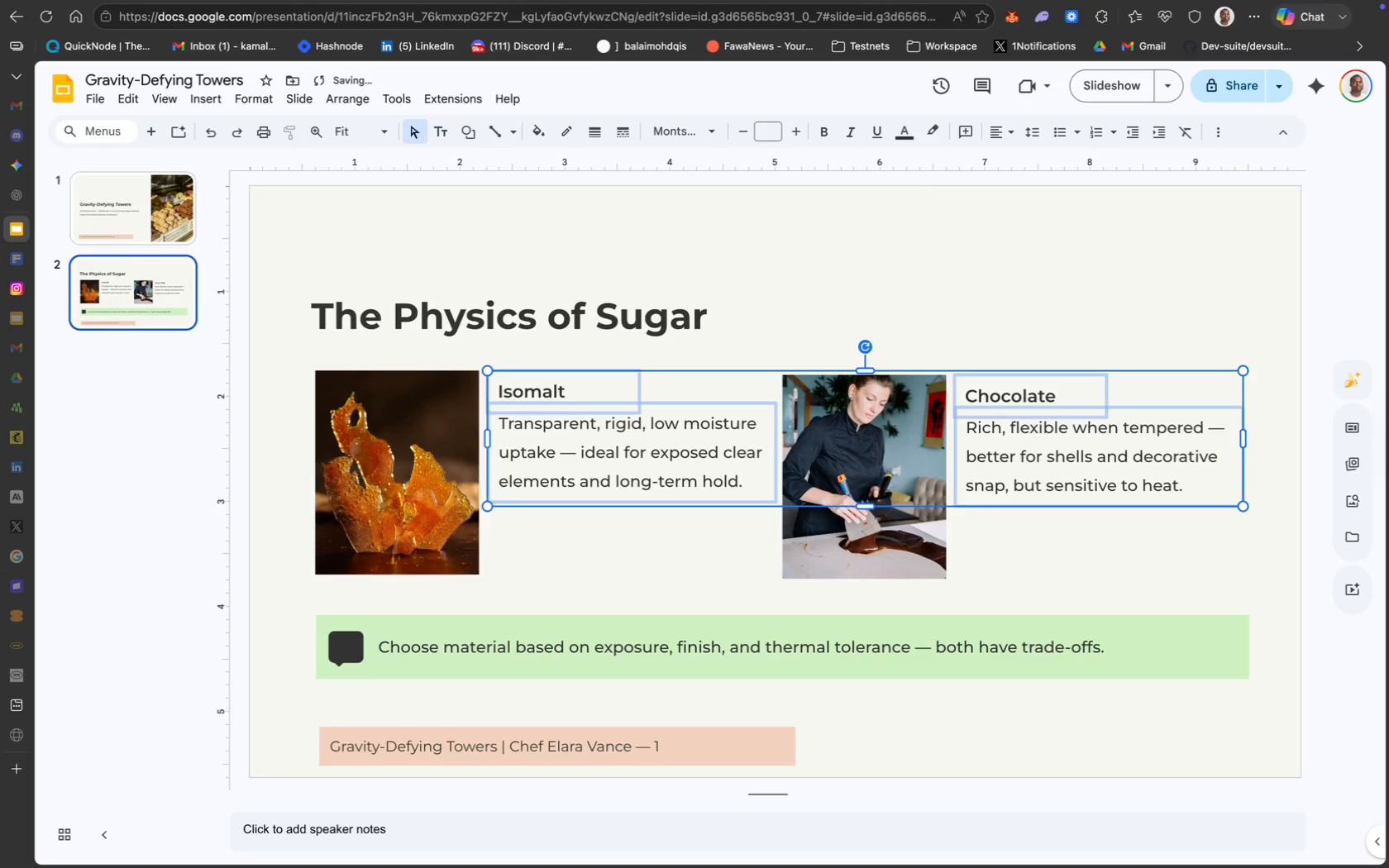 
key(ArrowLeft)
 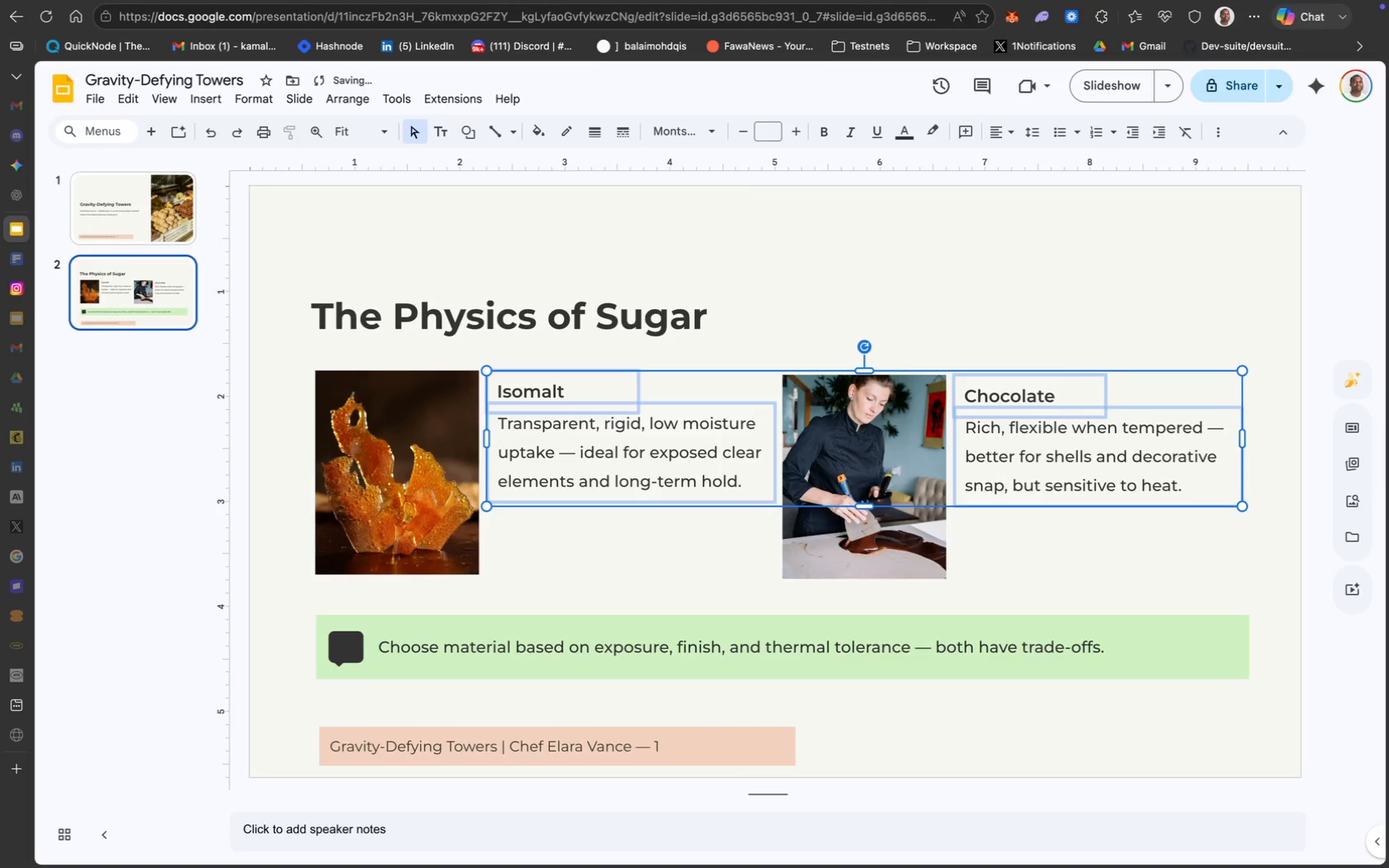 
key(ArrowLeft)
 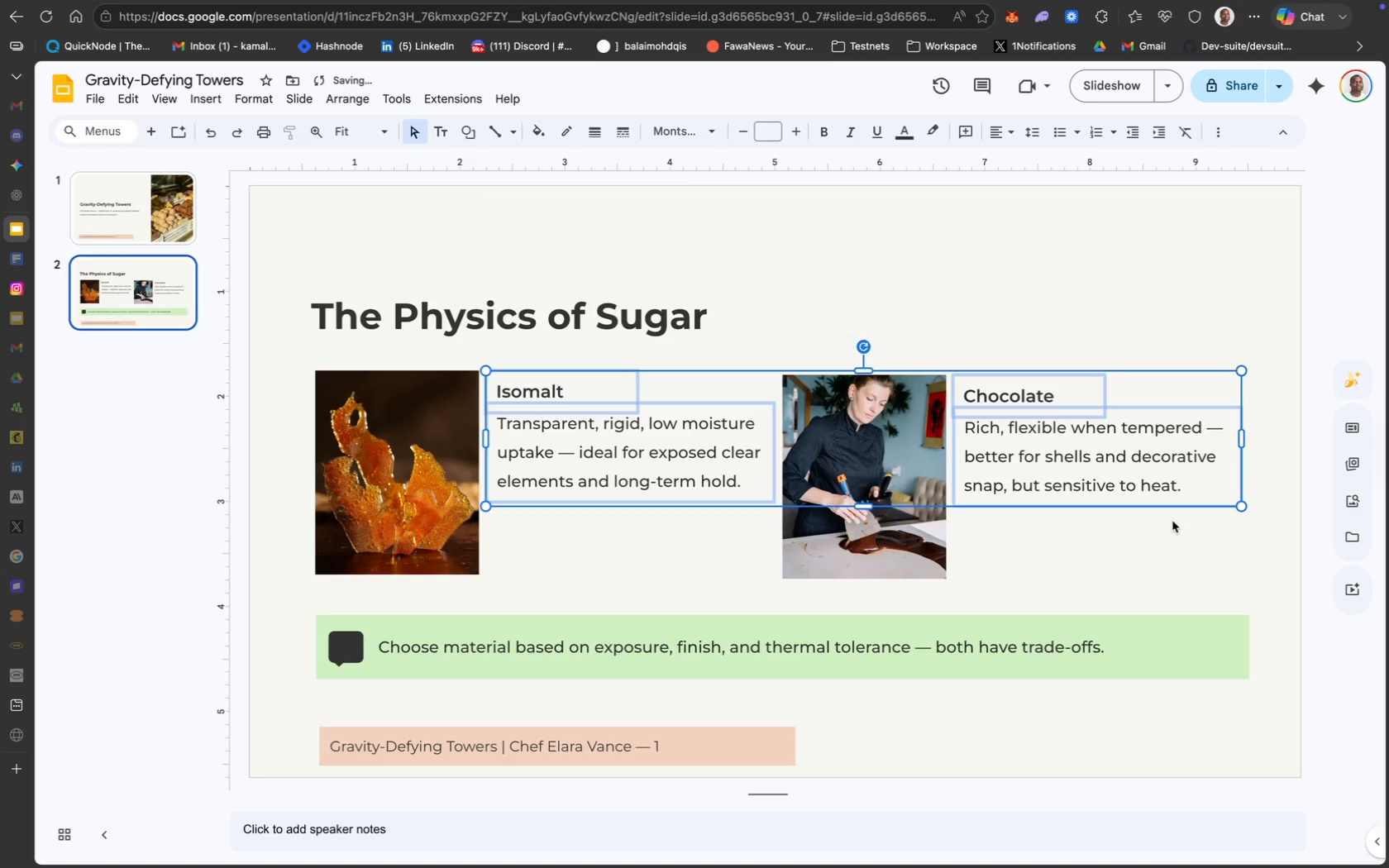 
key(ArrowRight)
 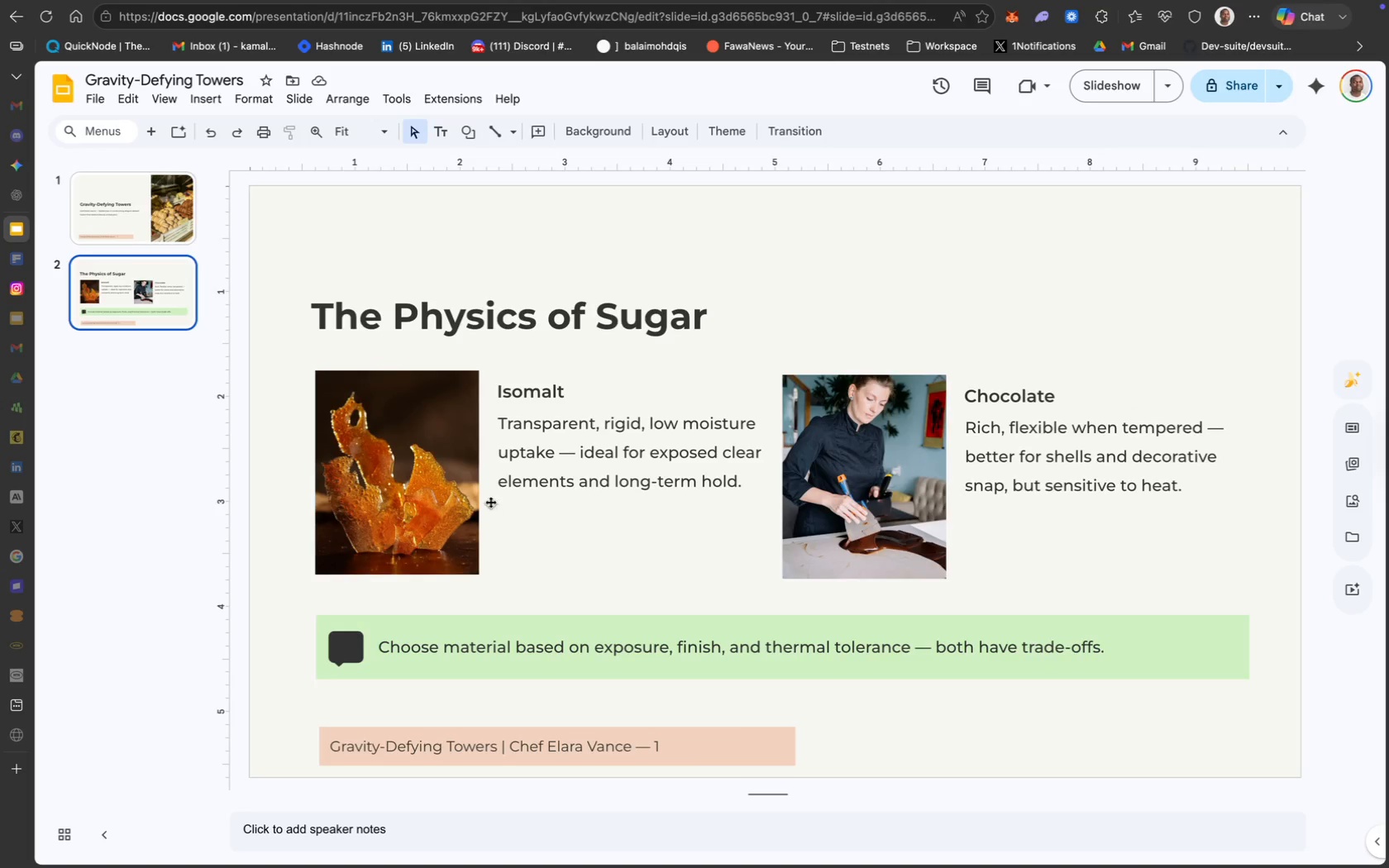 
wait(15.14)
 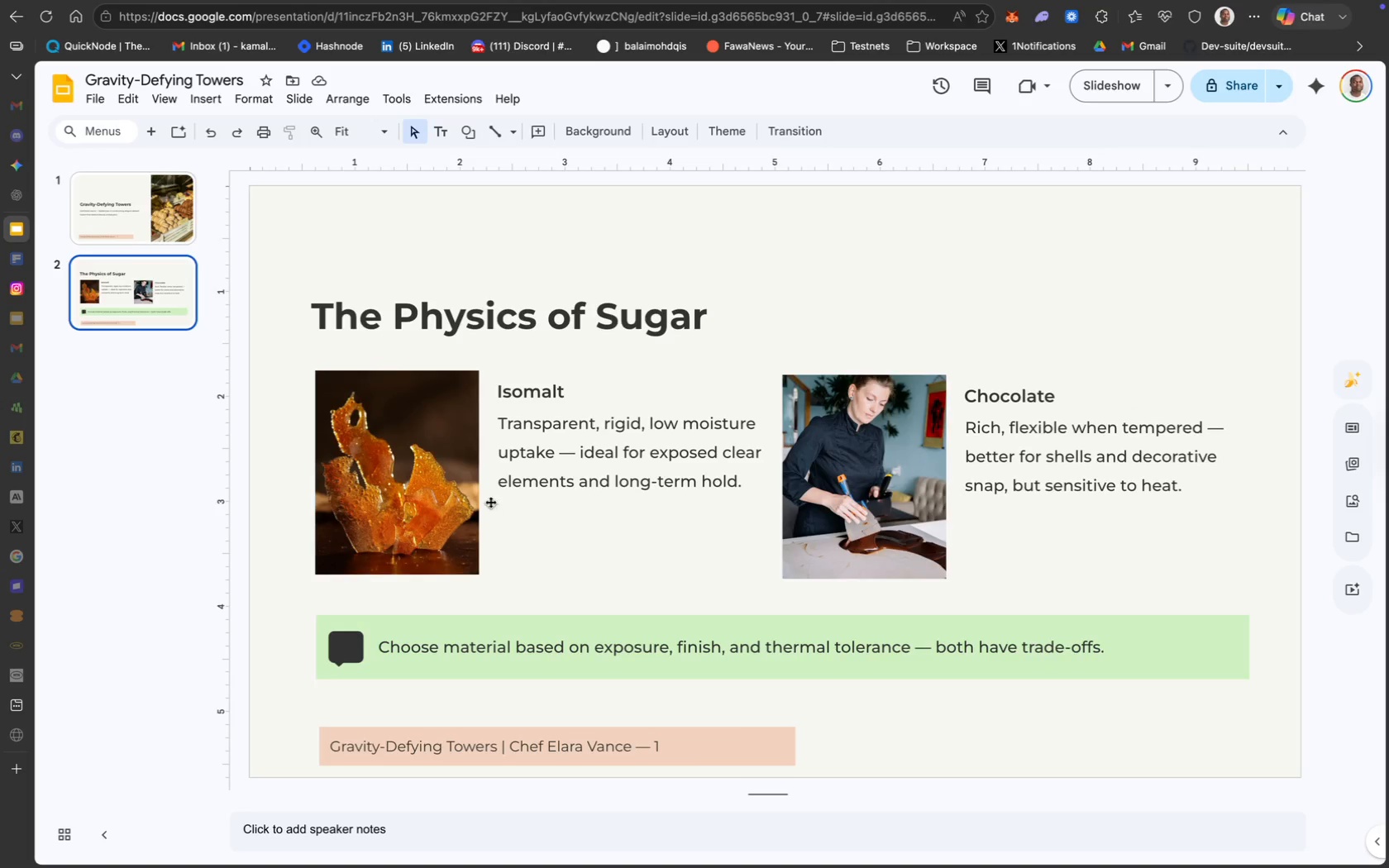 
left_click([666, 751])
 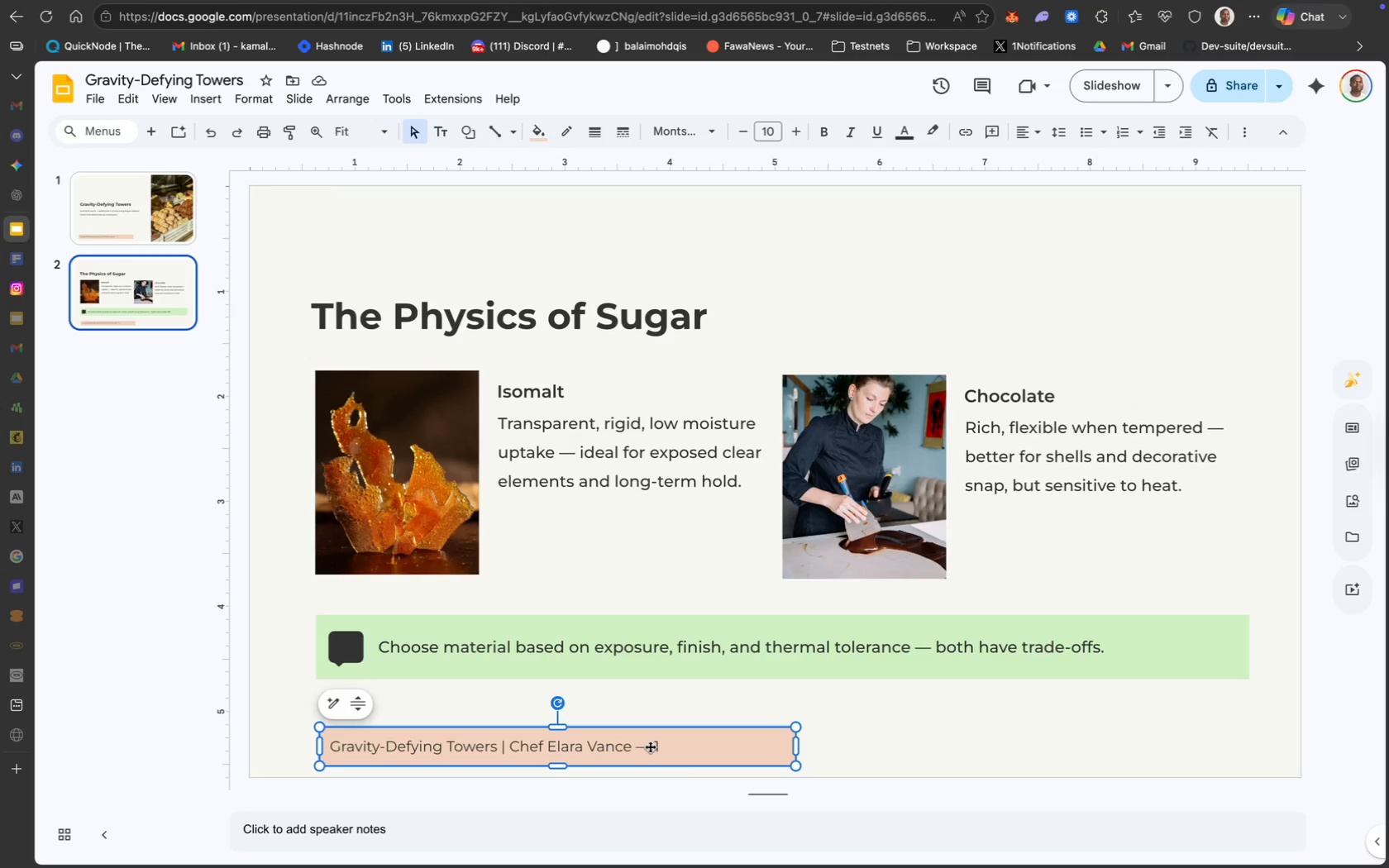 
left_click([650, 746])
 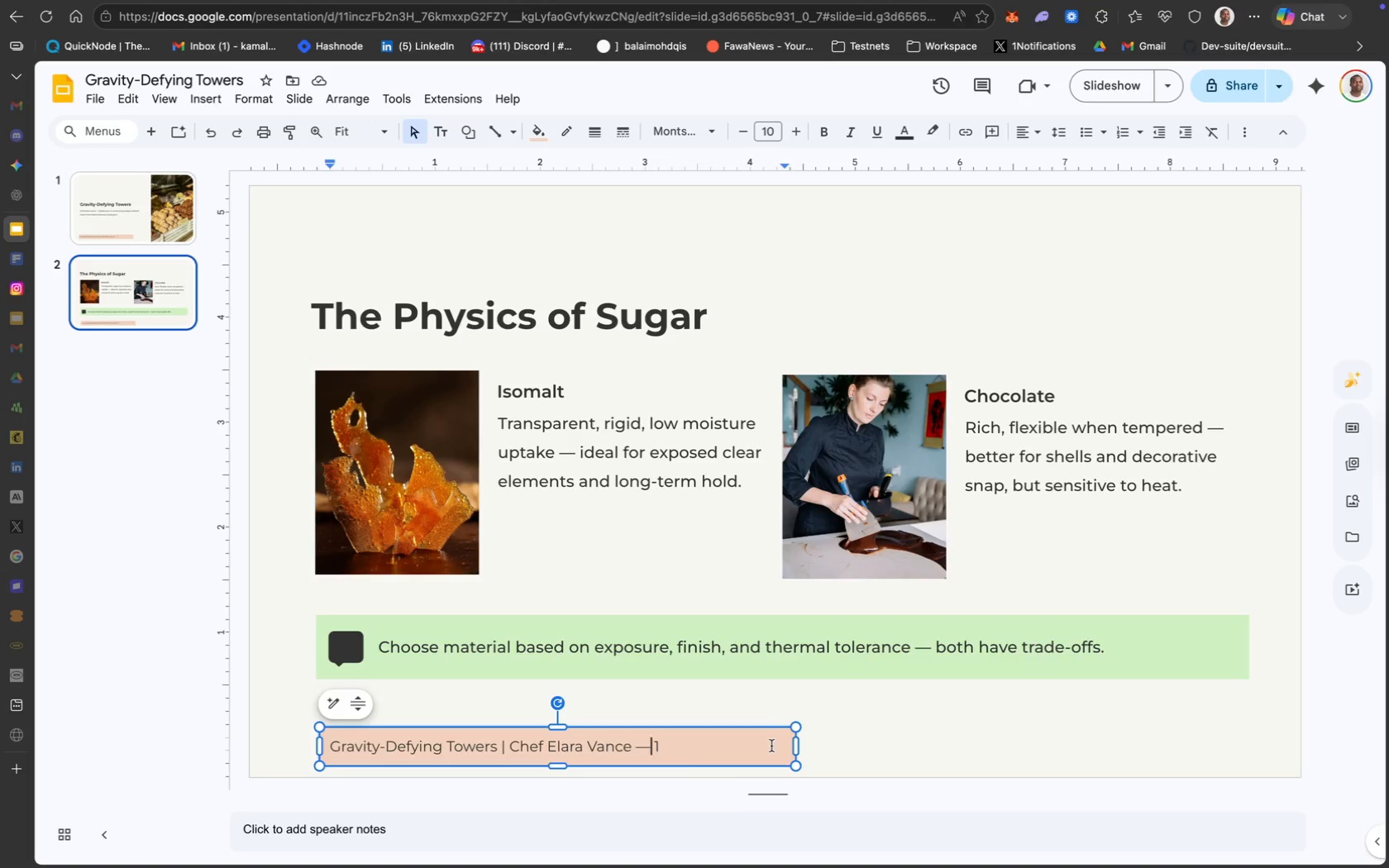 
key(ArrowRight)
 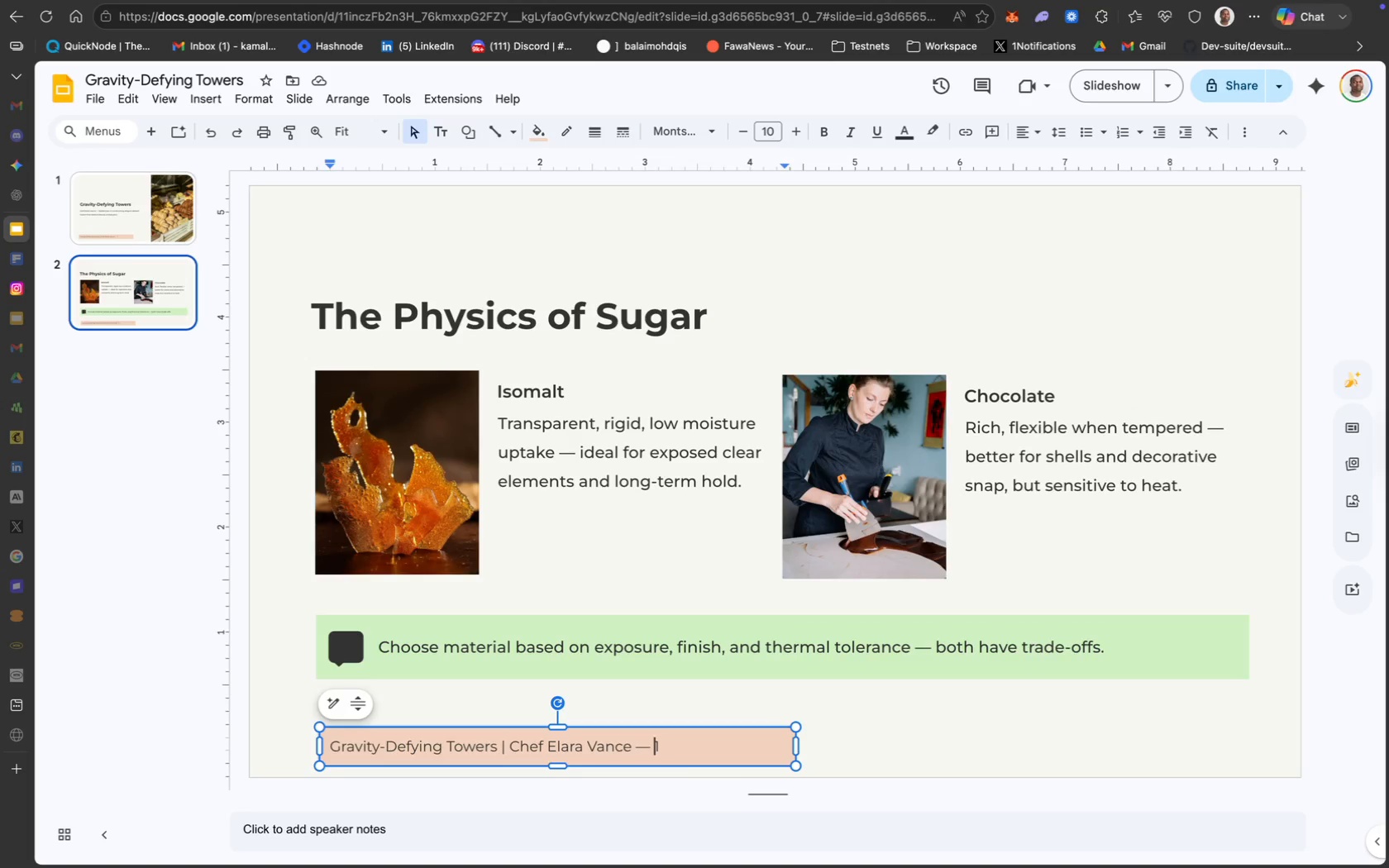 
key(ArrowRight)
 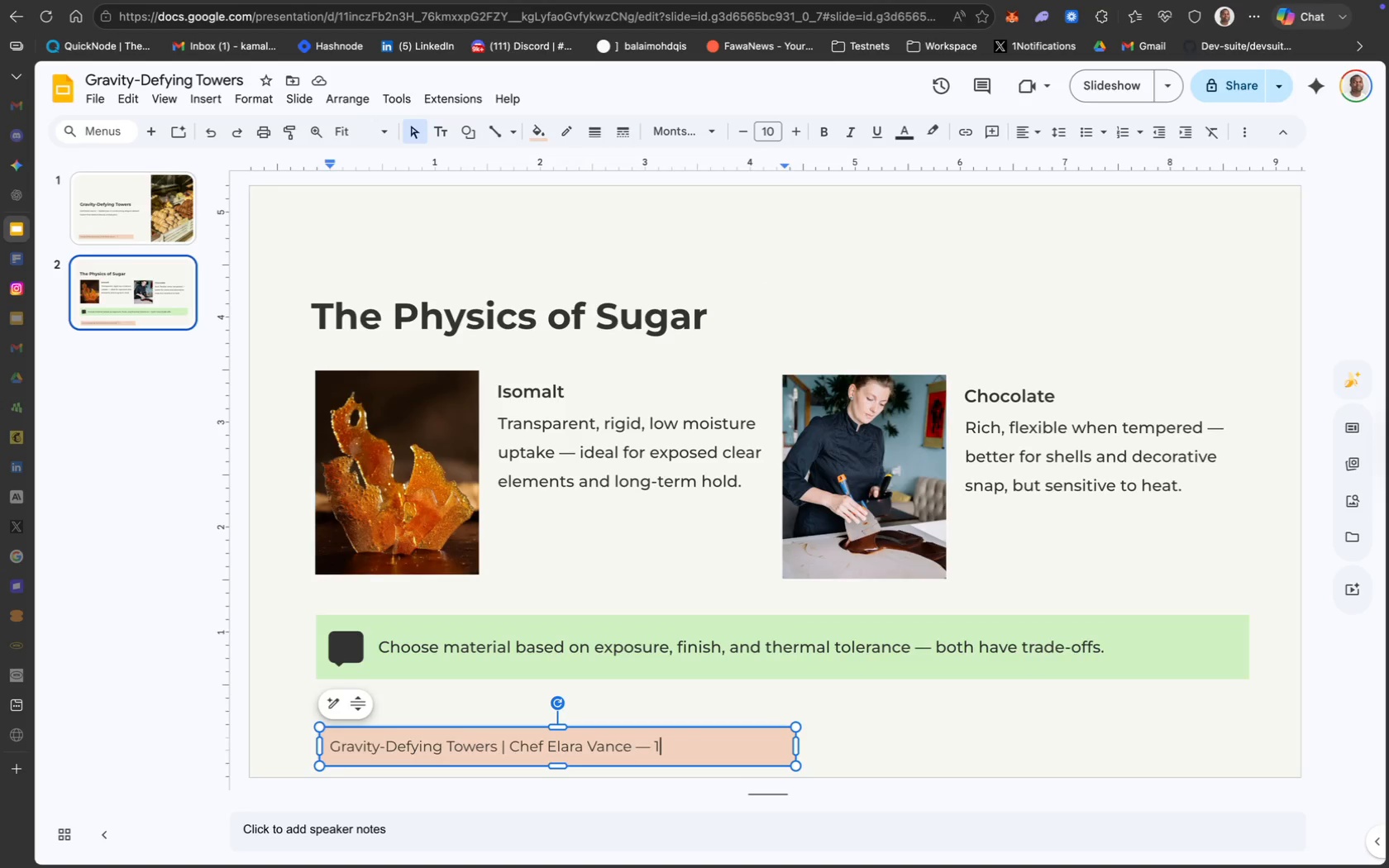 
key(Backspace)
 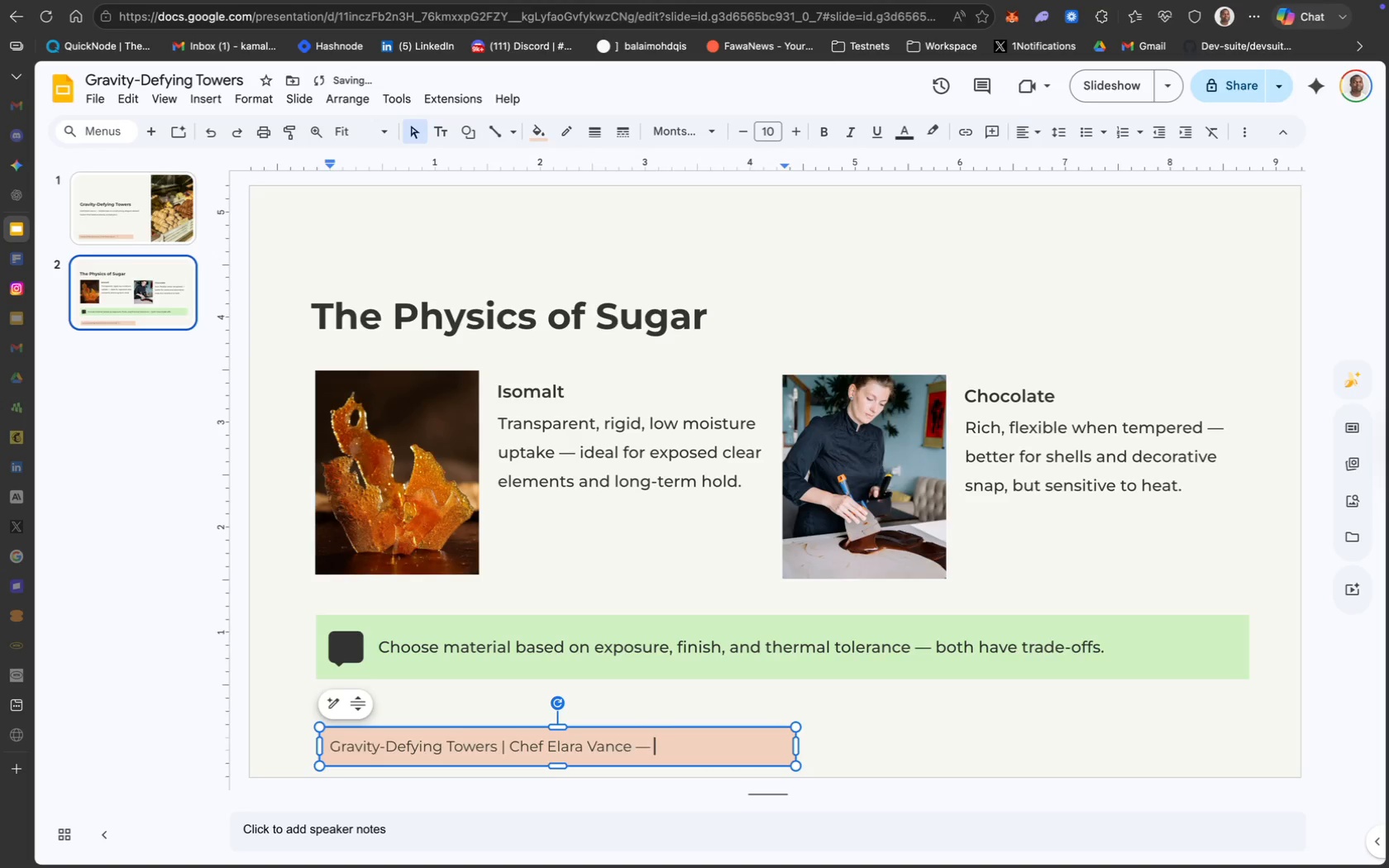 
key(2)
 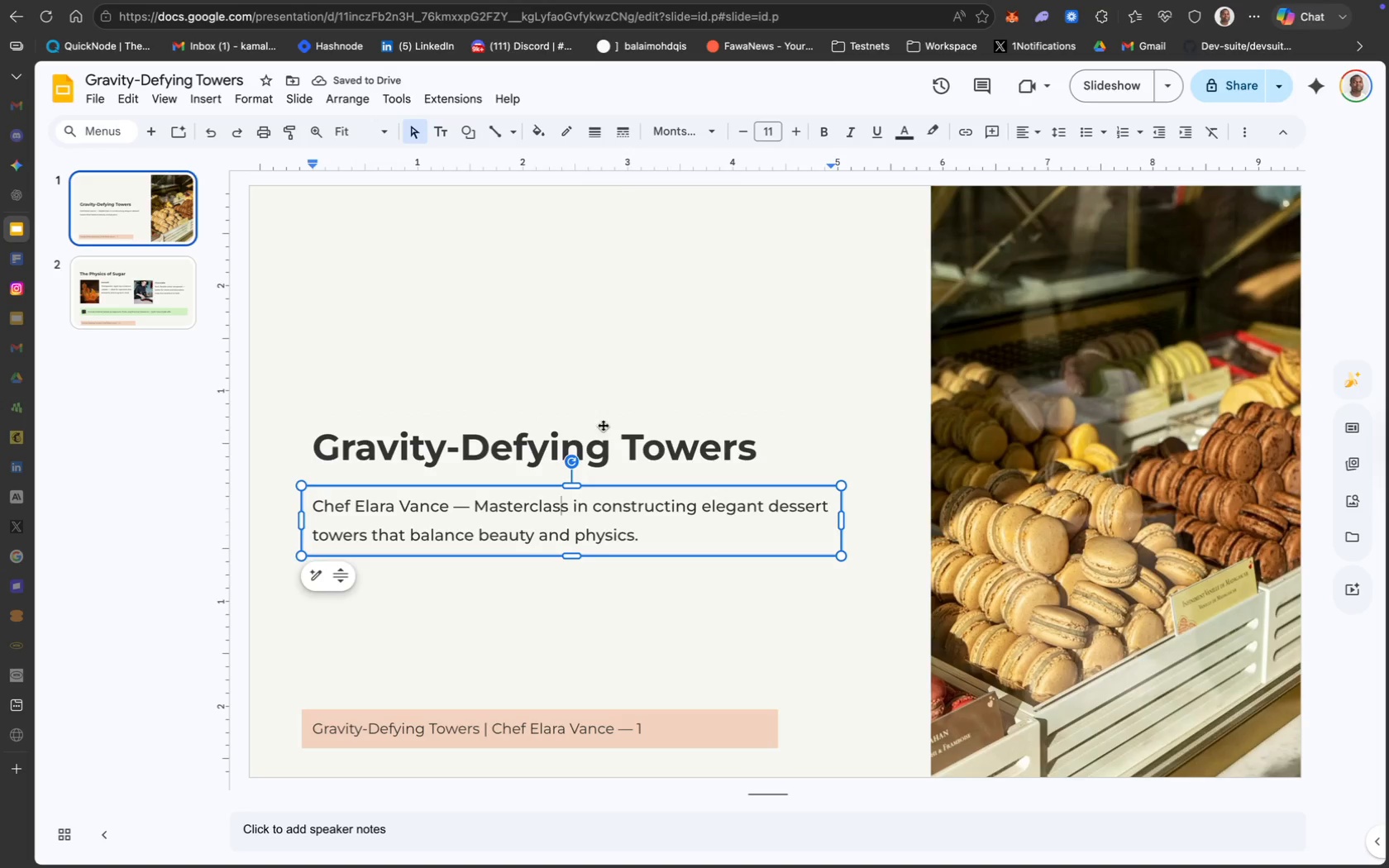 
wait(5.53)
 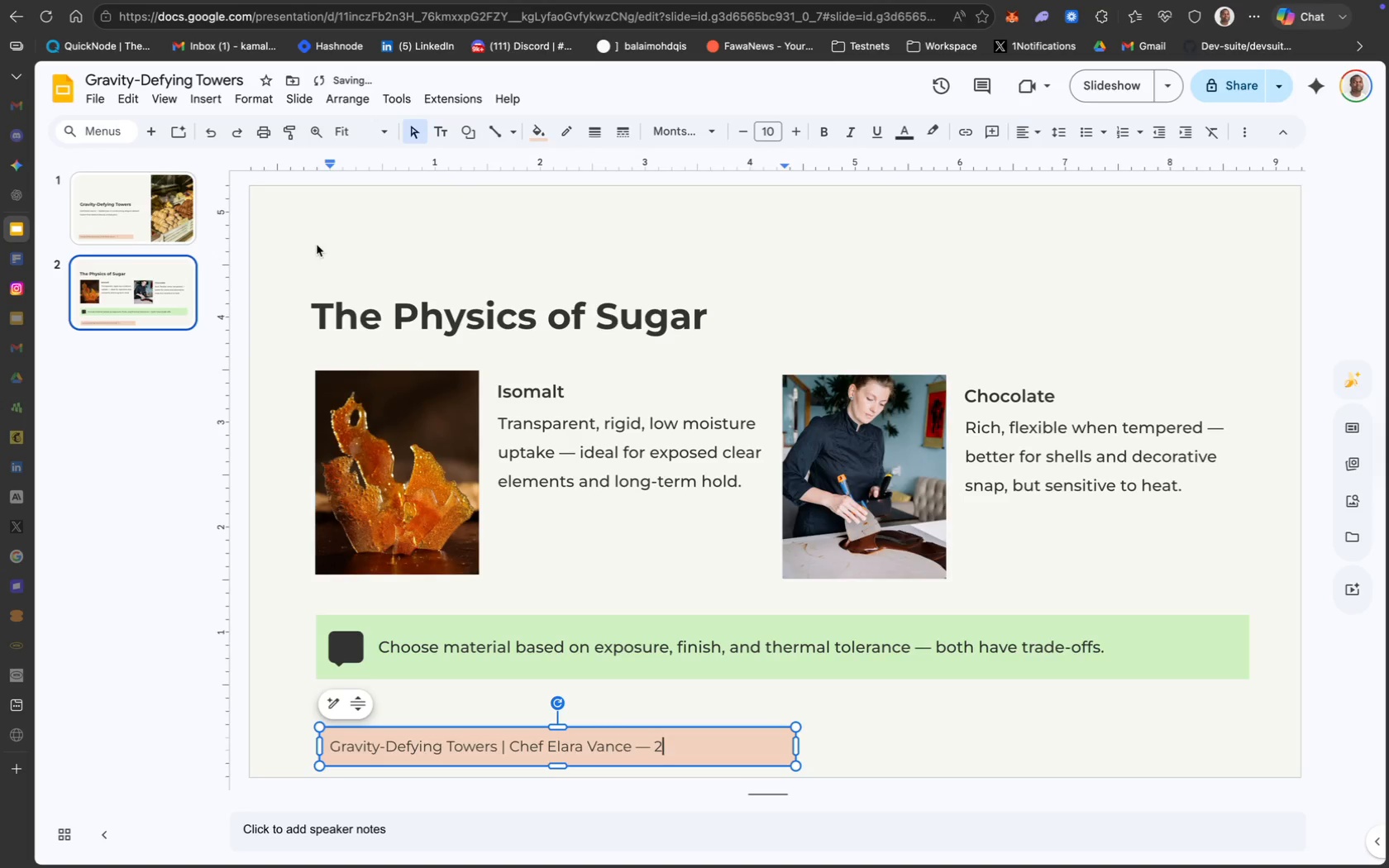 
key(Meta+A)
 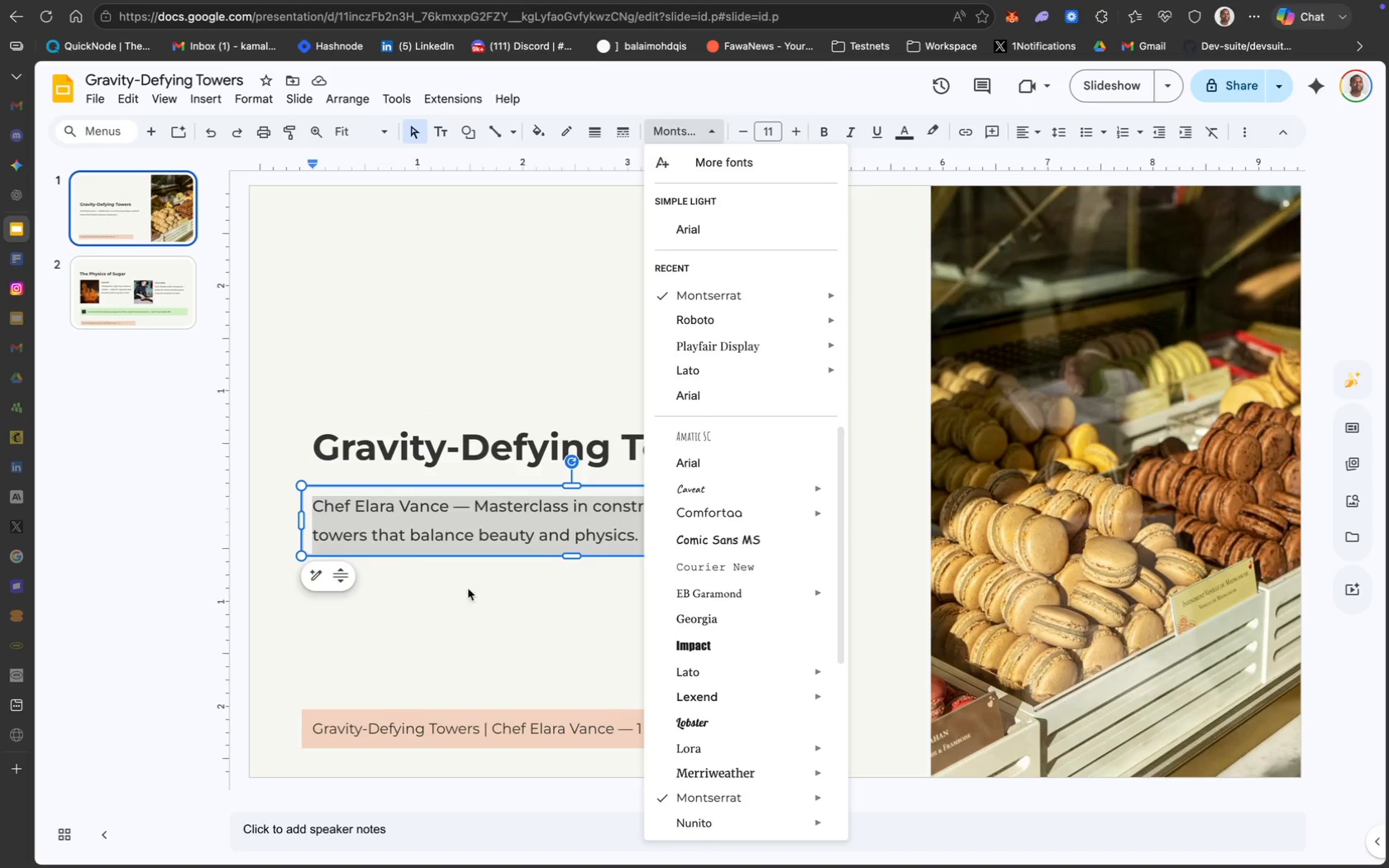 
left_click([148, 303])
 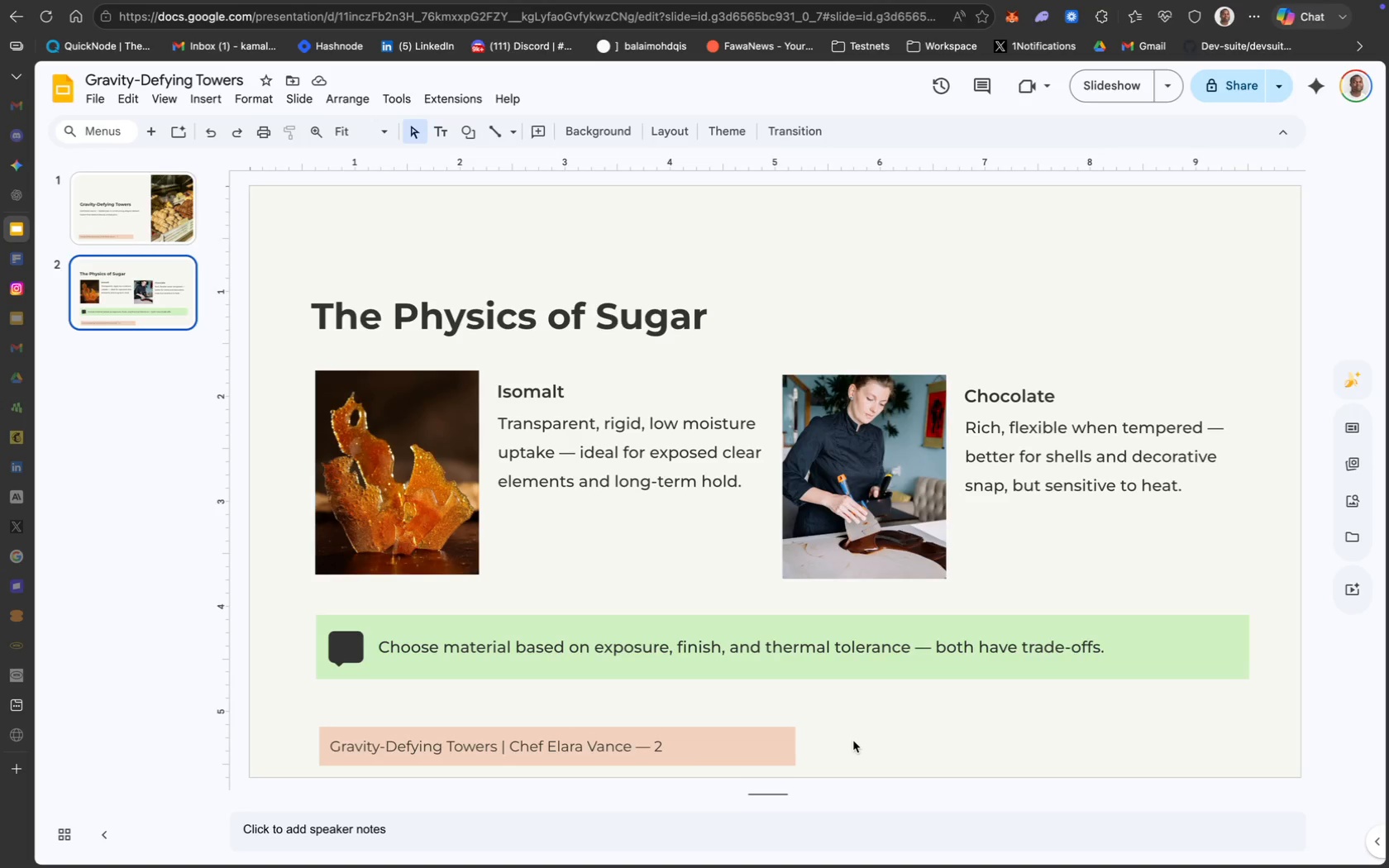 
wait(15.54)
 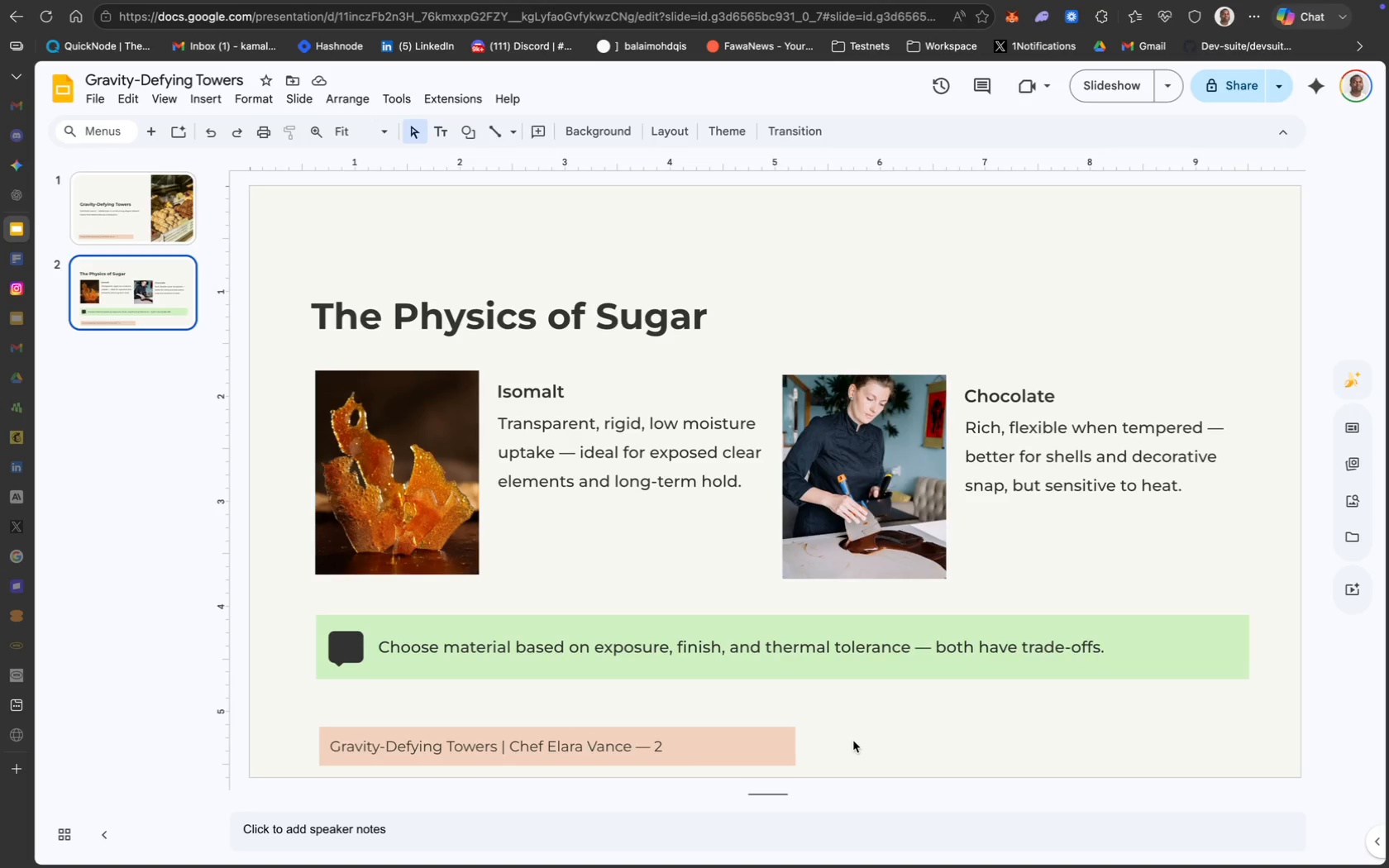 
left_click([418, 533])
 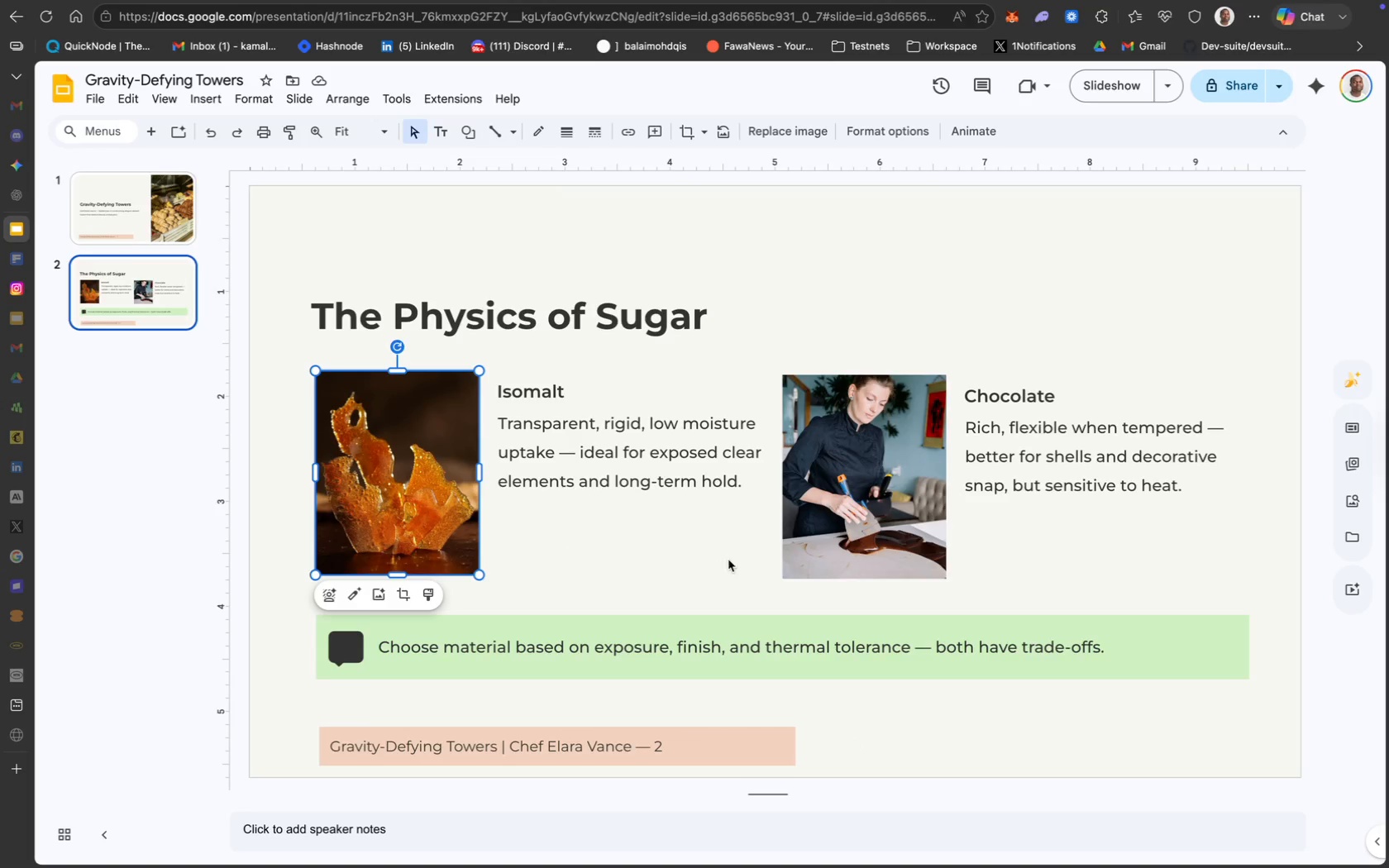 
hold_key(key=ShiftLeft, duration=1.45)
left_click([824, 539])
 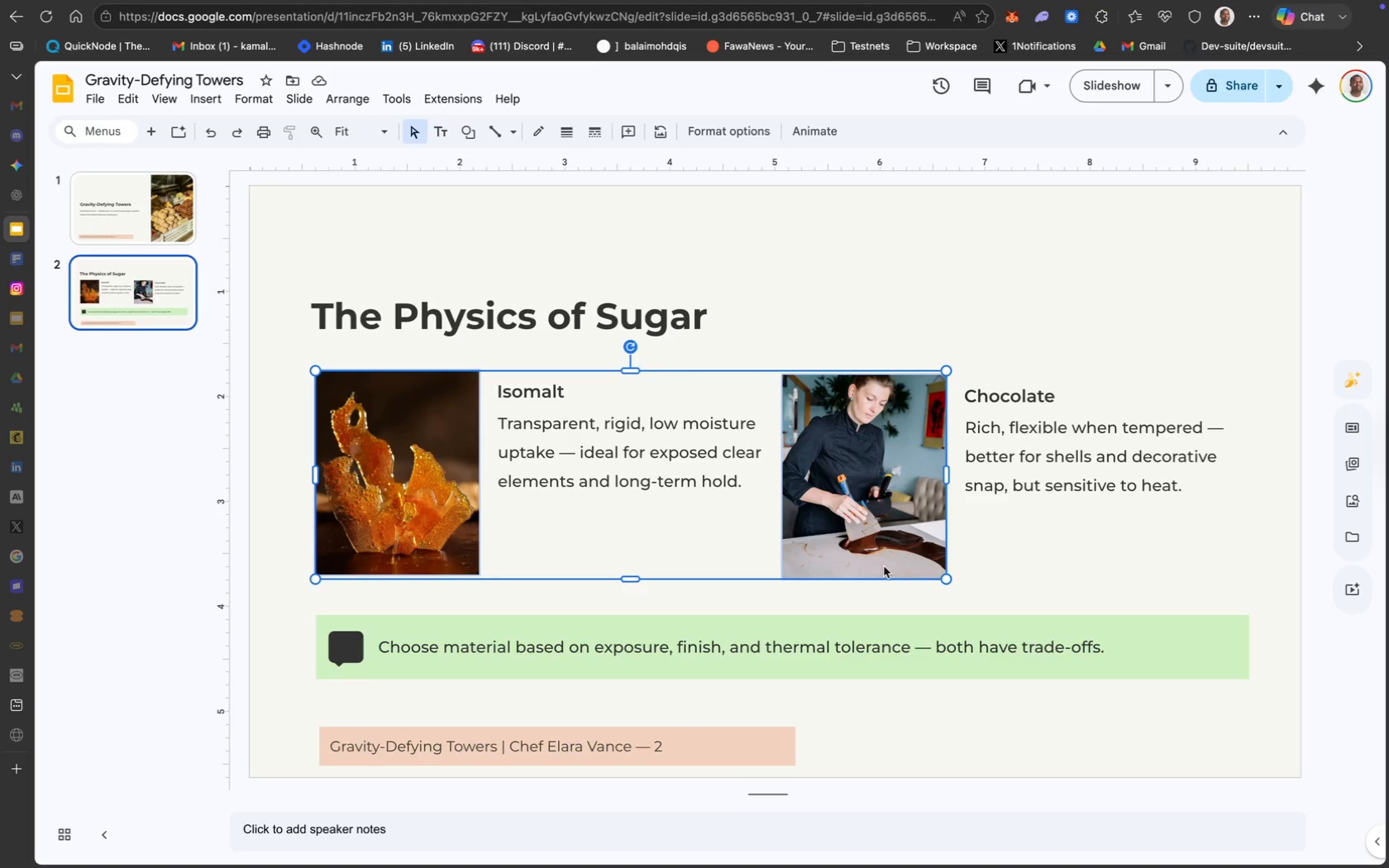 
left_click([977, 529])
 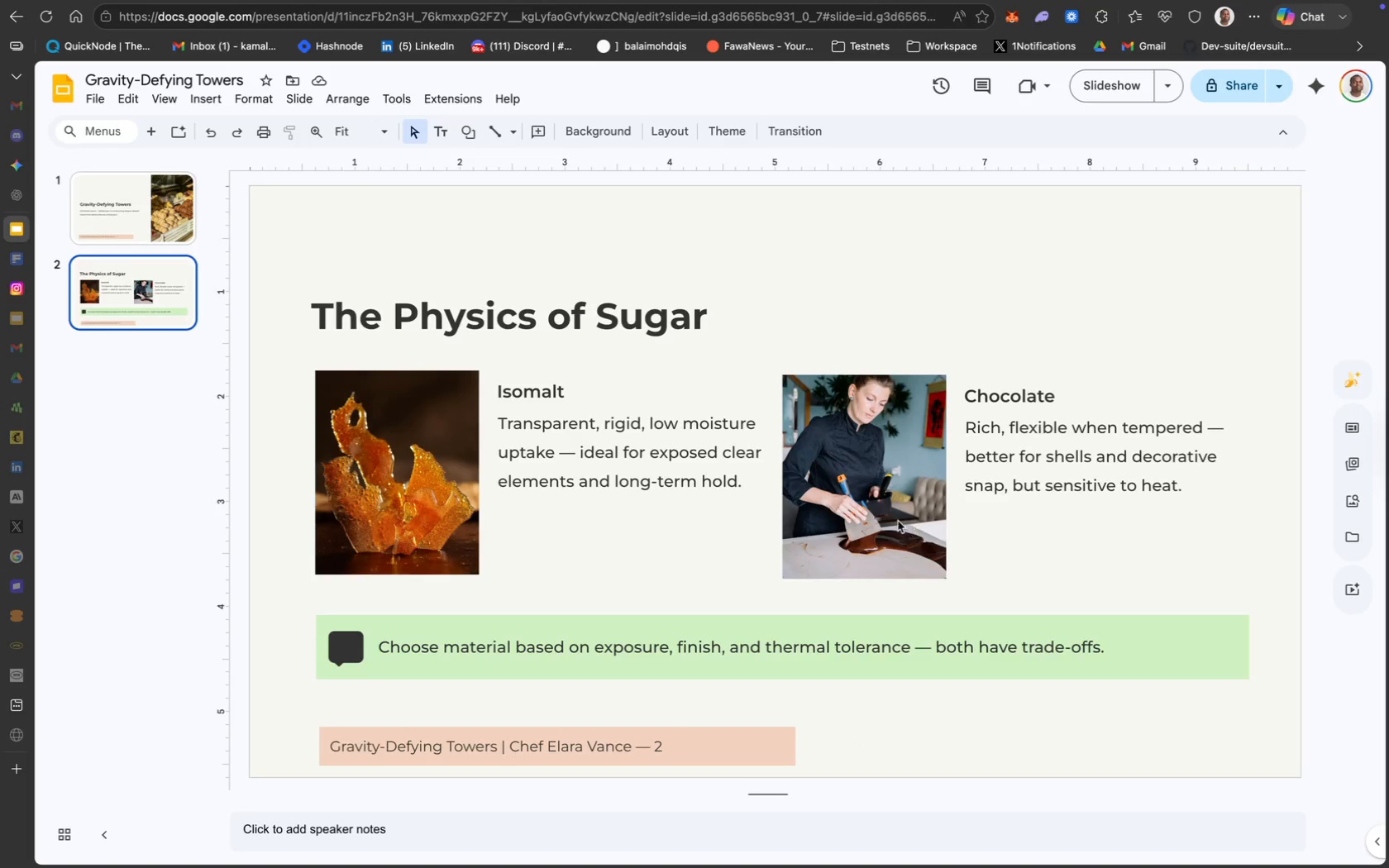 
left_click([899, 518])
 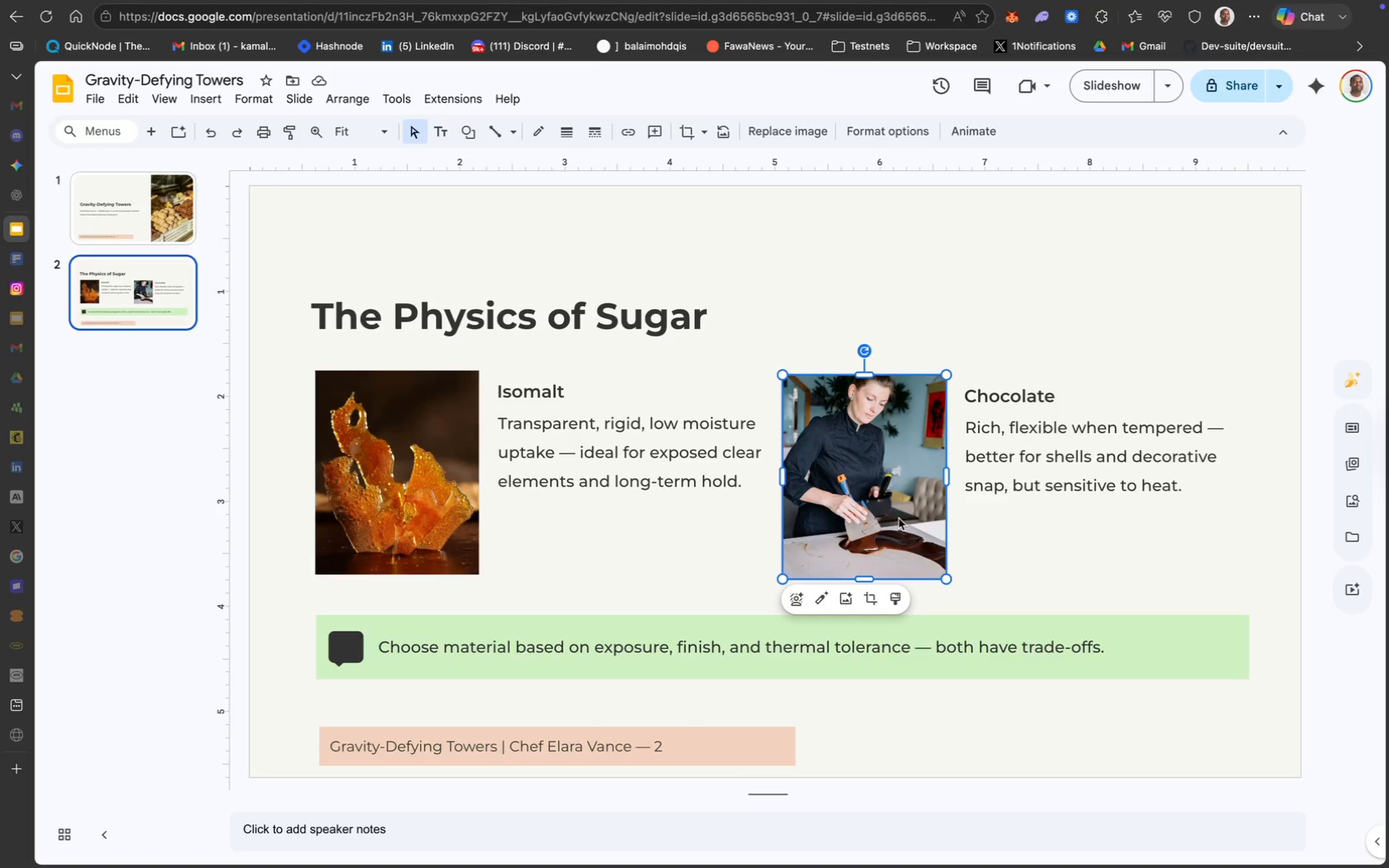 
hold_key(key=ShiftLeft, duration=1.48)
left_click([1010, 399])
 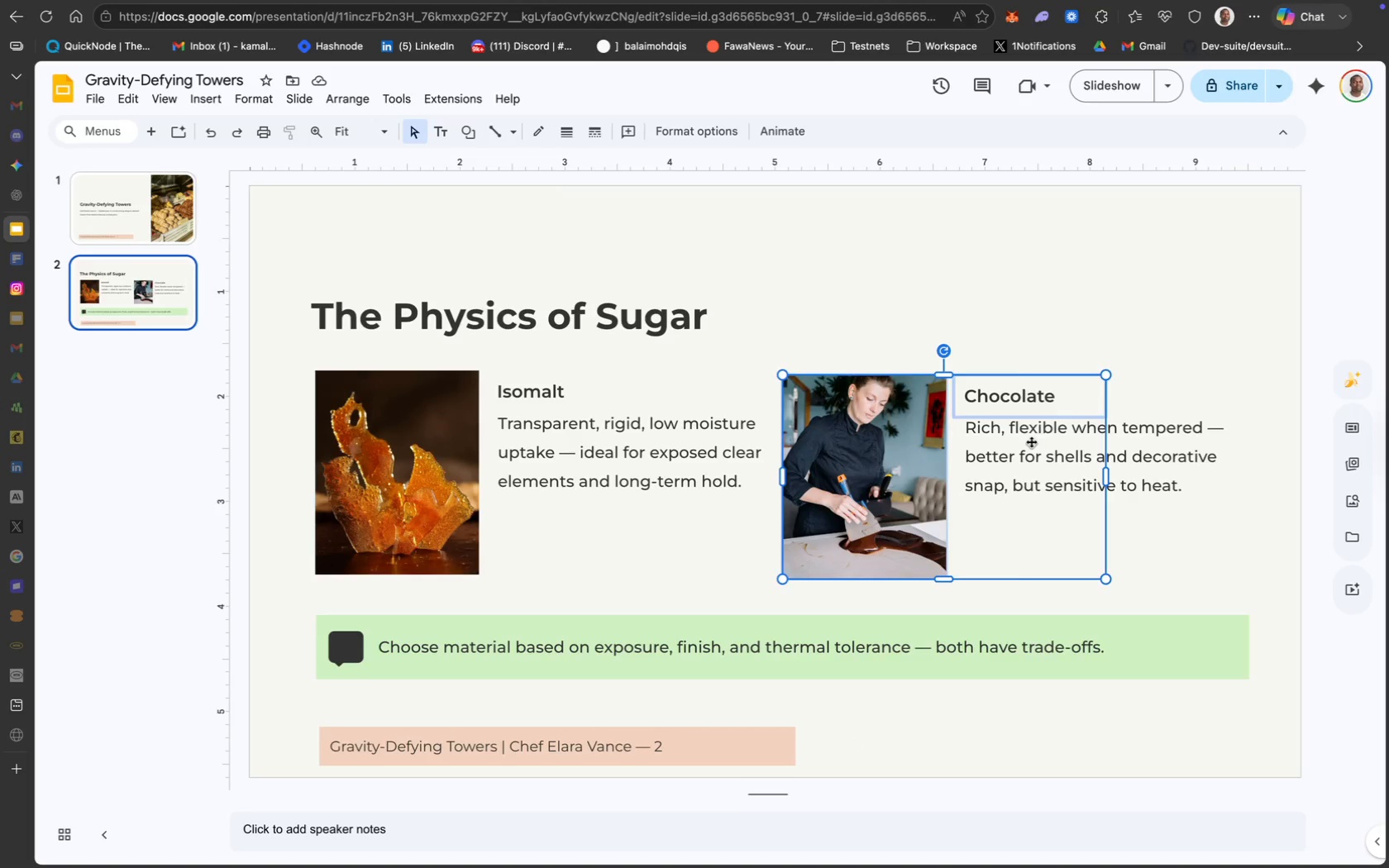 
left_click([1034, 446])
 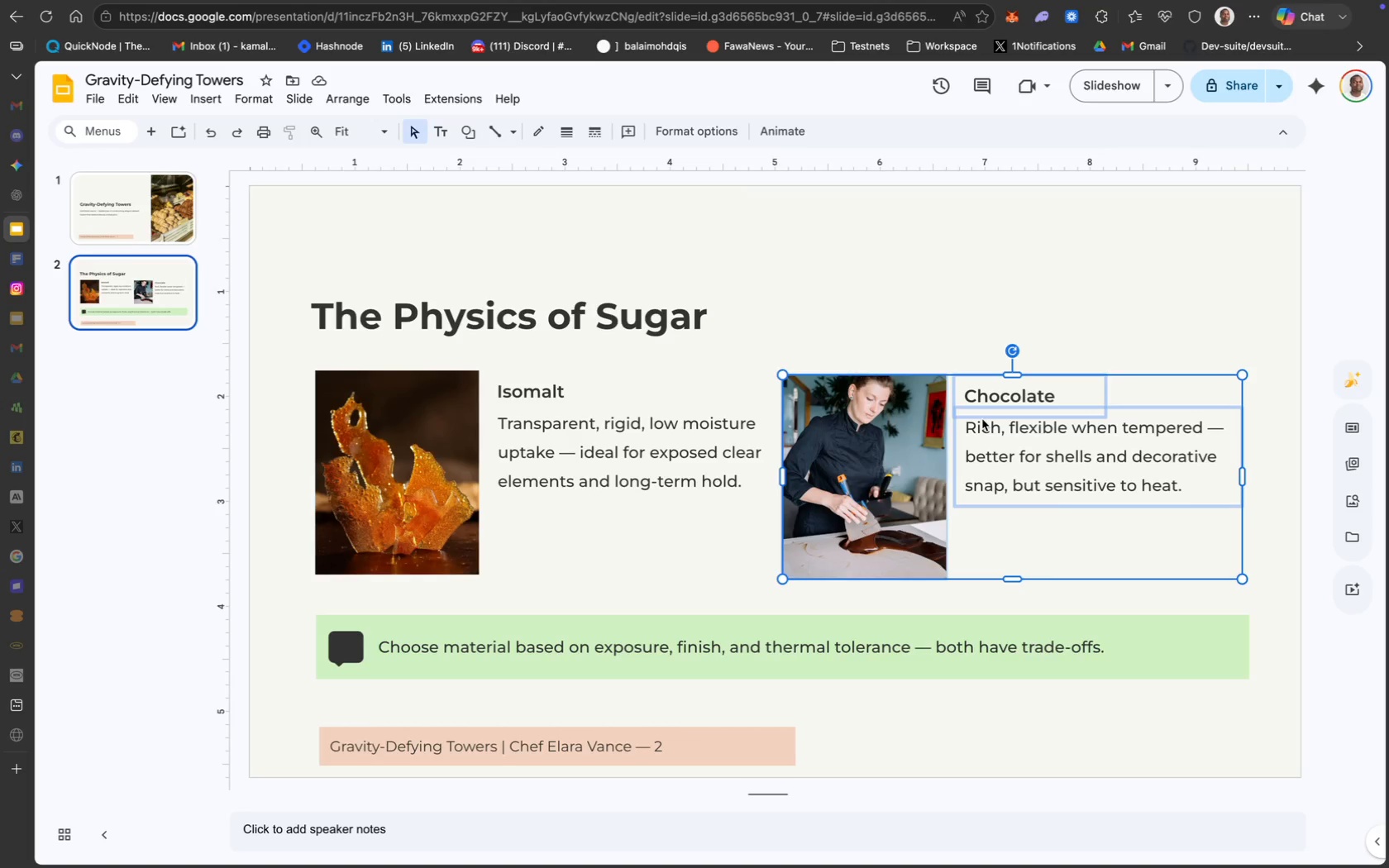 
wait(6.09)
 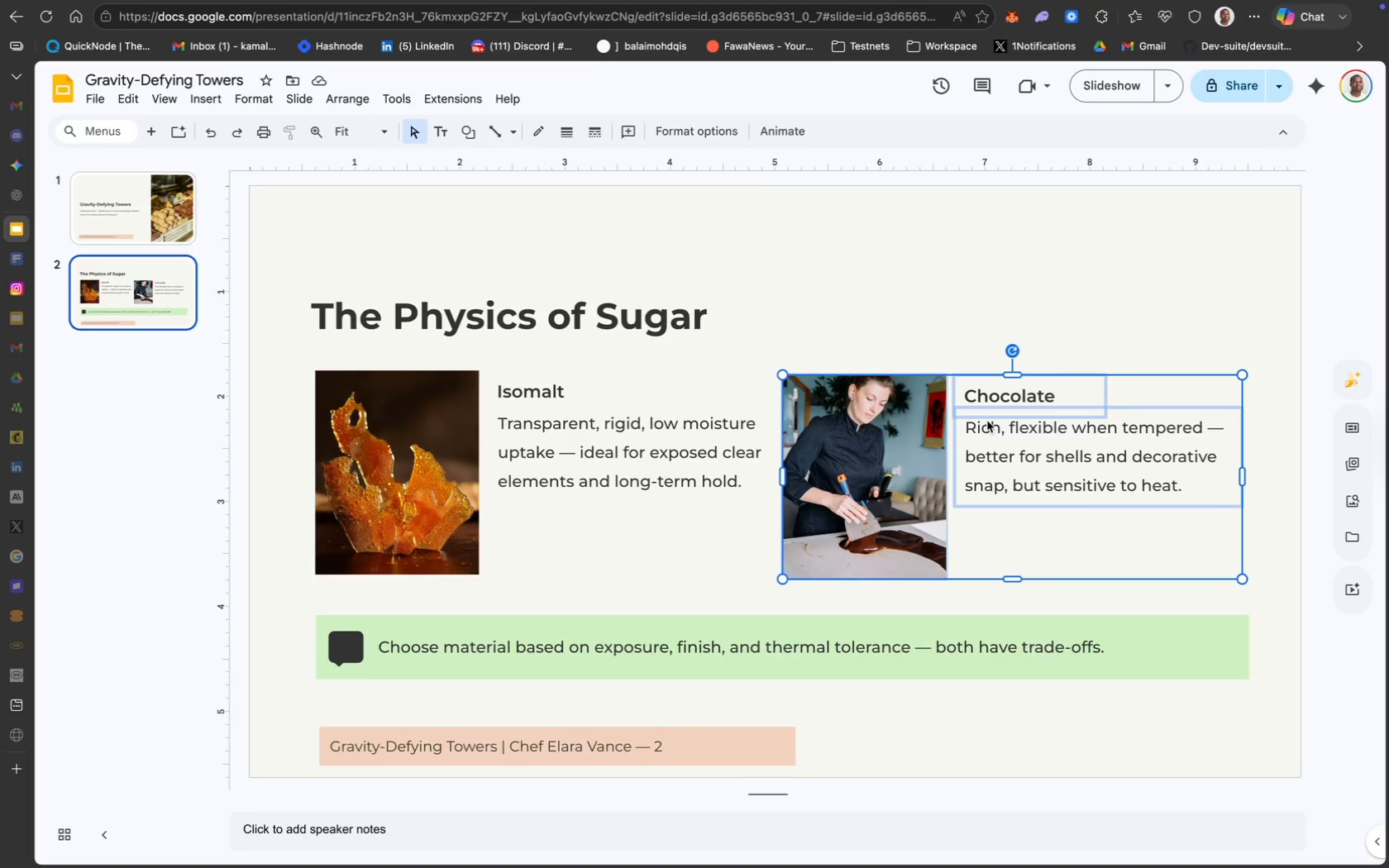 
left_click_drag(start_coordinate=[958, 406], to_coordinate=[957, 402])
 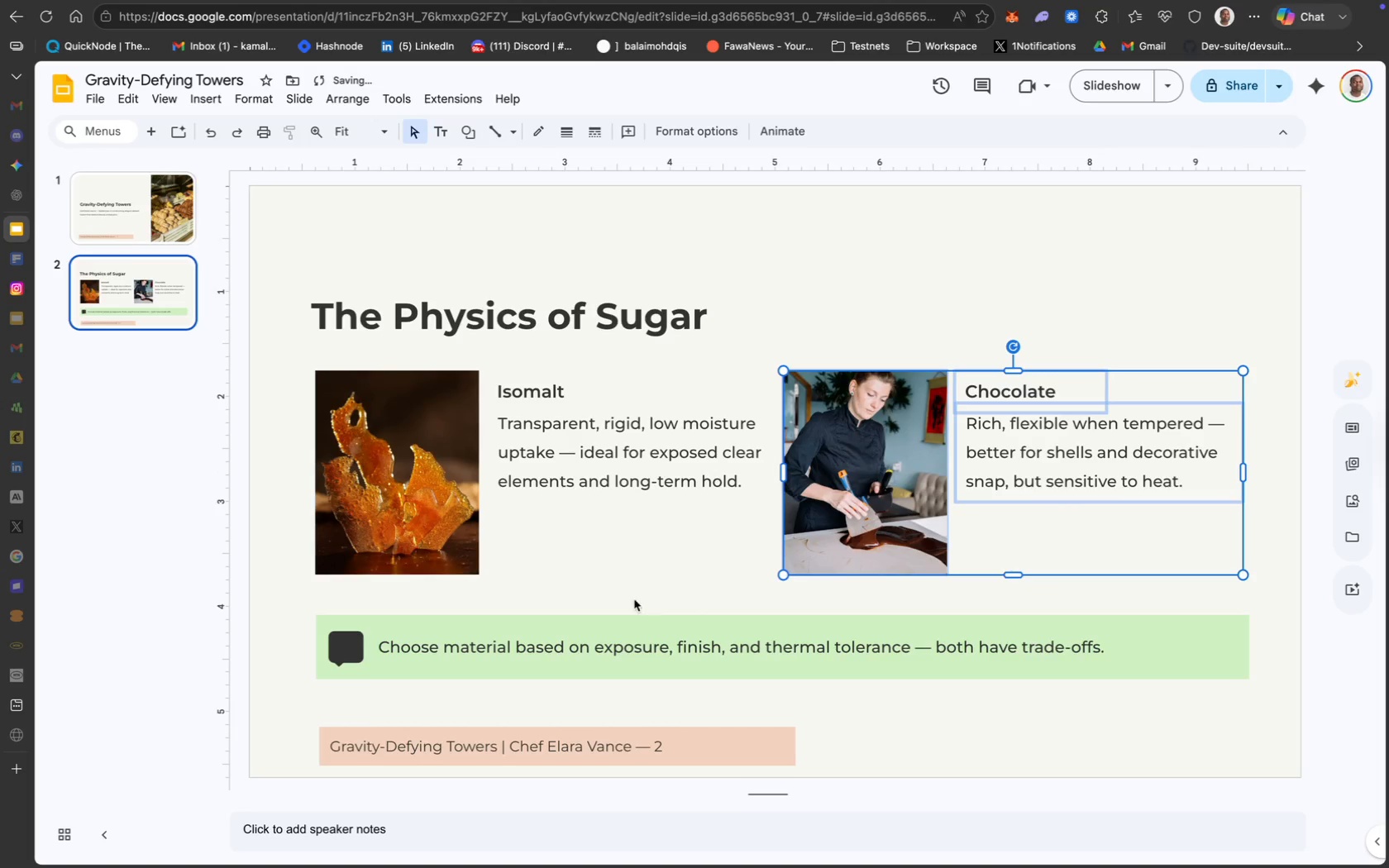 
left_click([560, 575])
 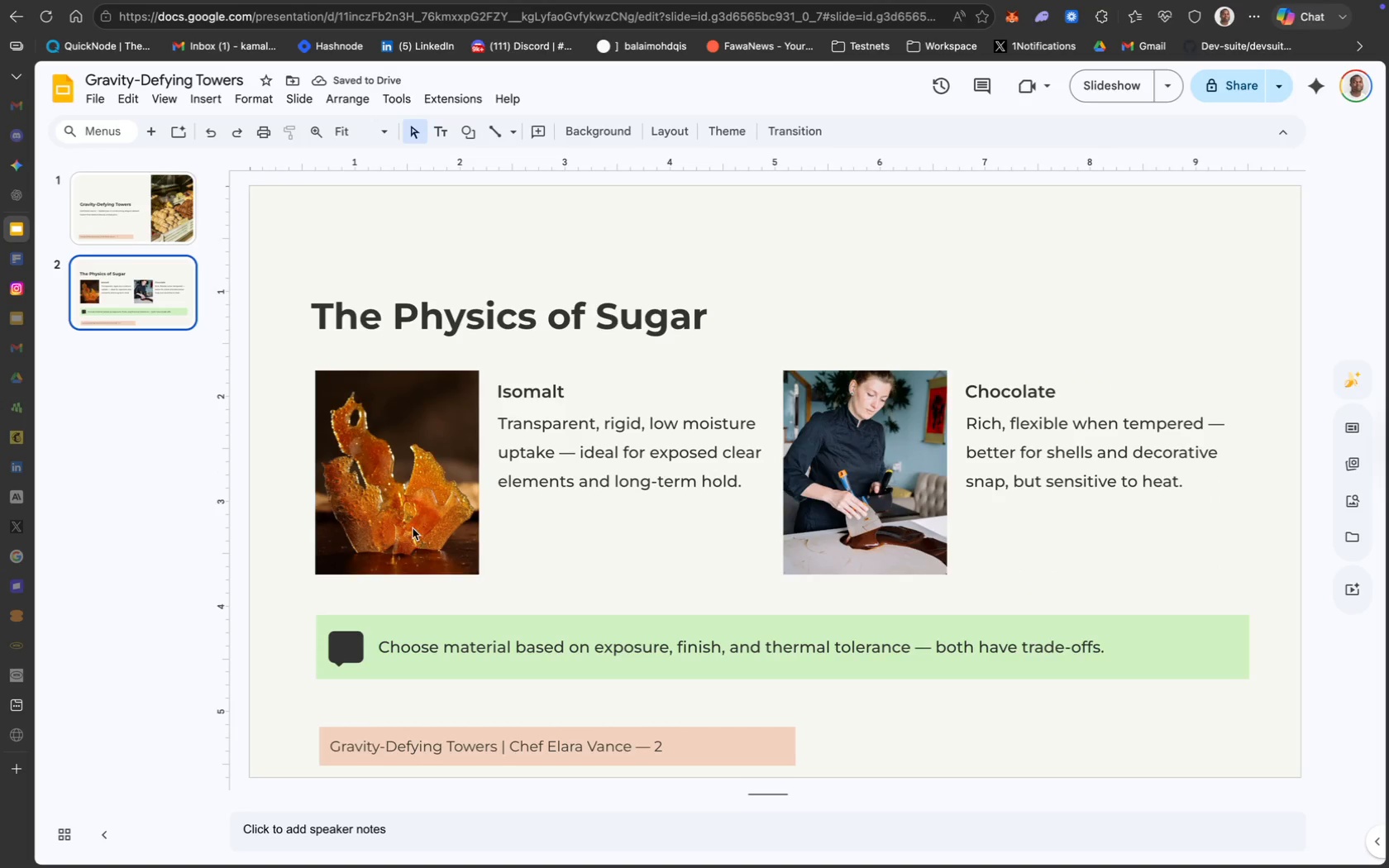 
left_click([413, 528])
 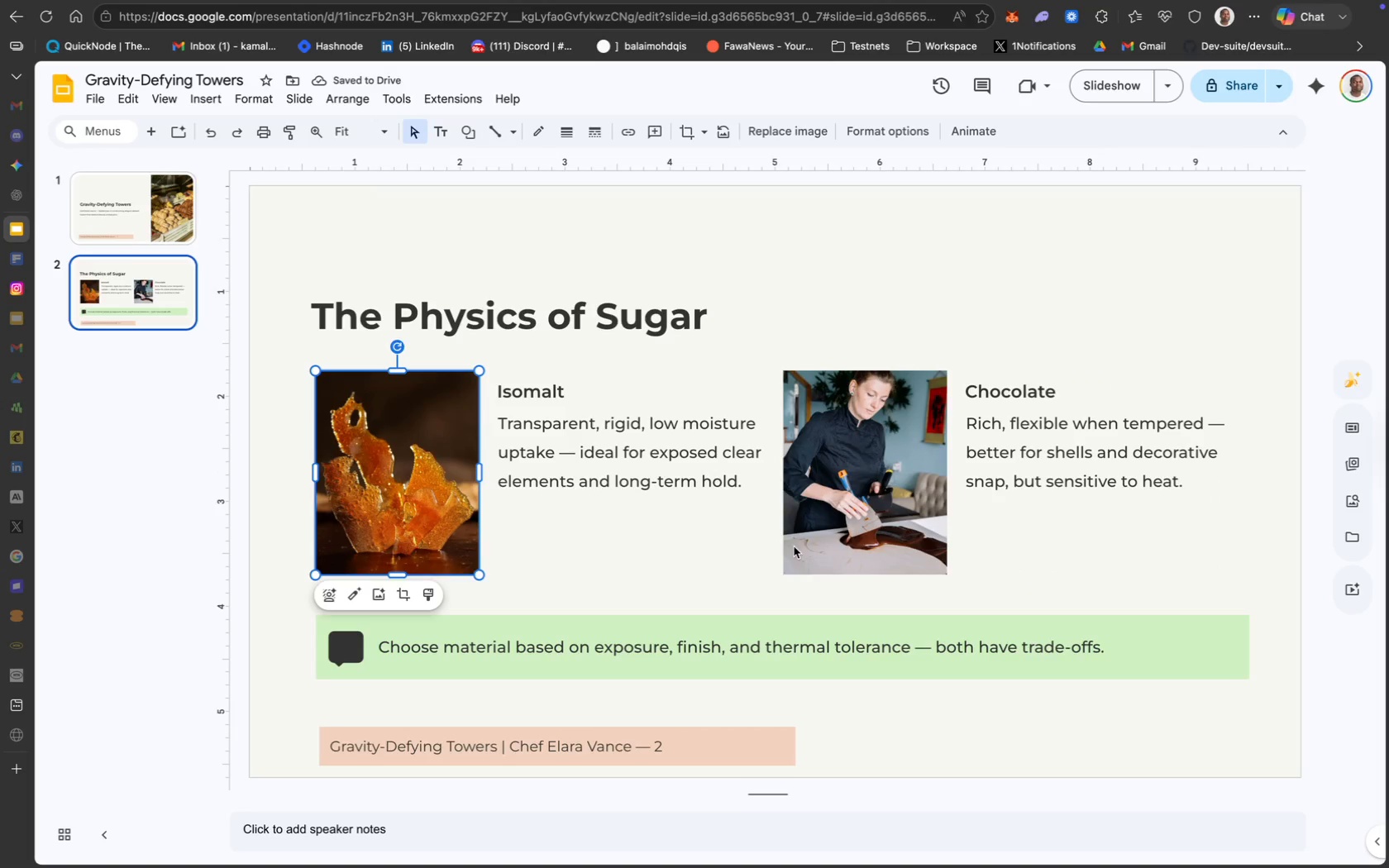 
hold_key(key=ShiftLeft, duration=0.87)
left_click([859, 543])
 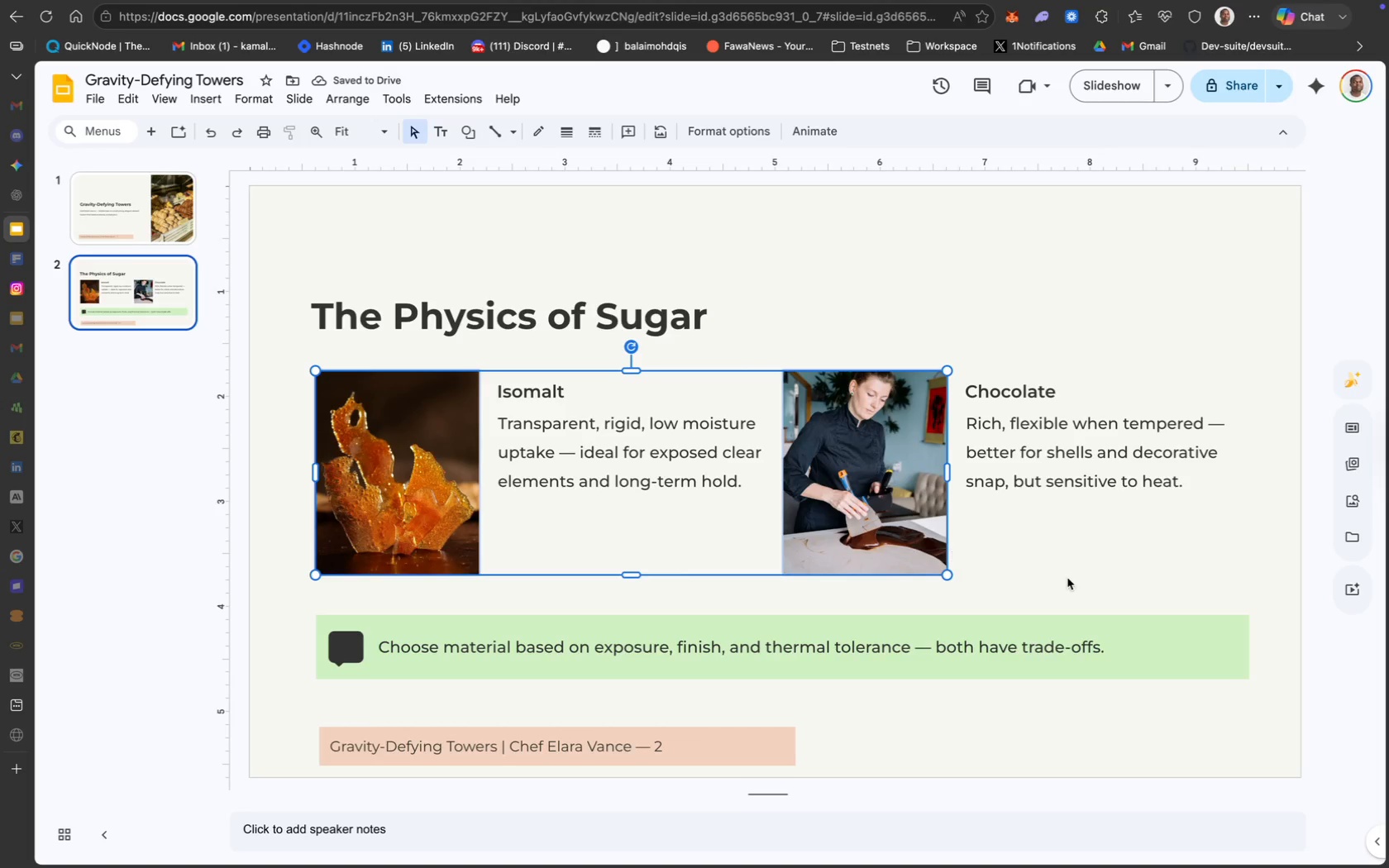 
left_click([1068, 579])
 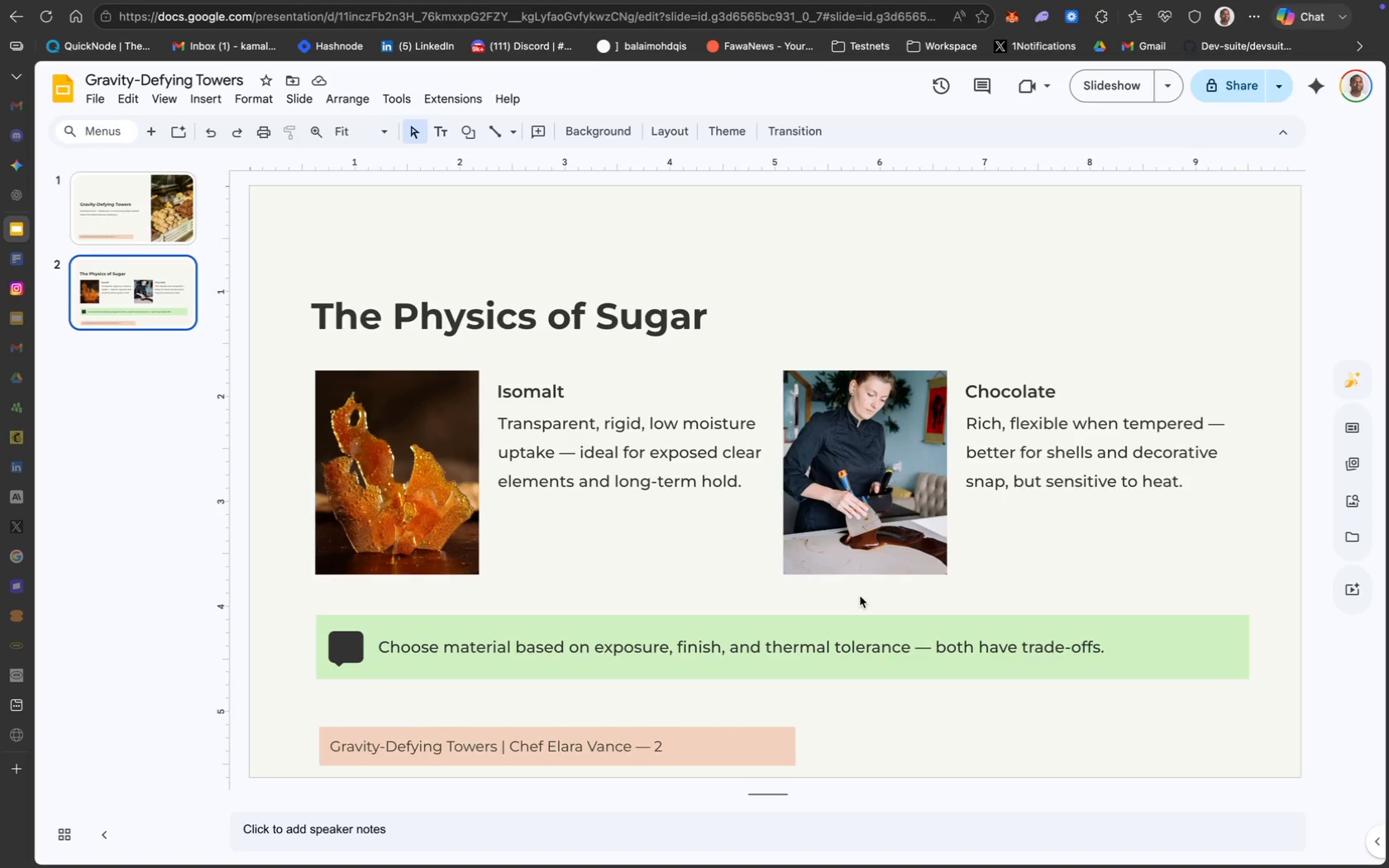 
wait(21.84)
 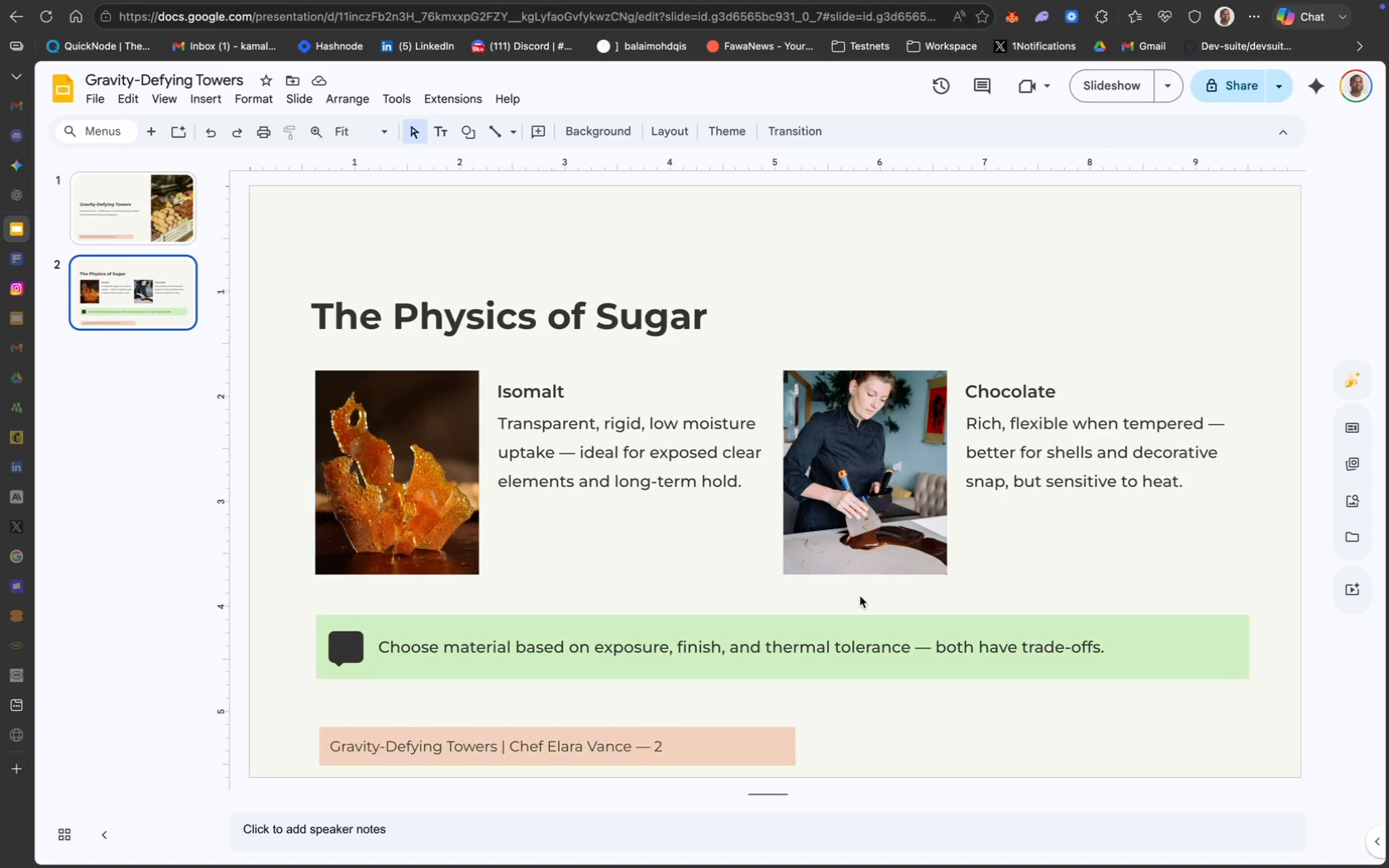 
left_click([1029, 90])
 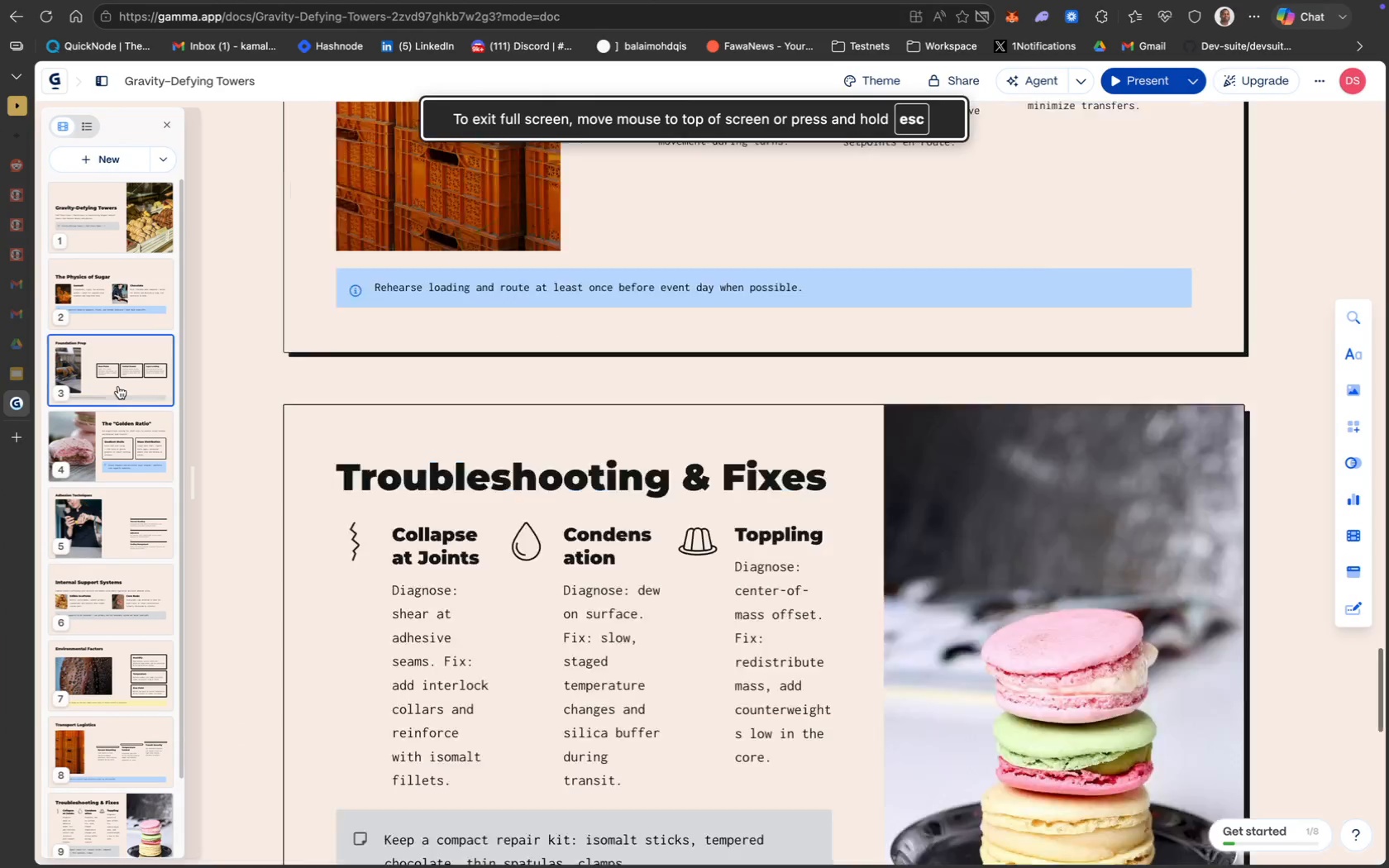 
scroll: coordinate [383, 496], scroll_direction: up, amount: 9.0
 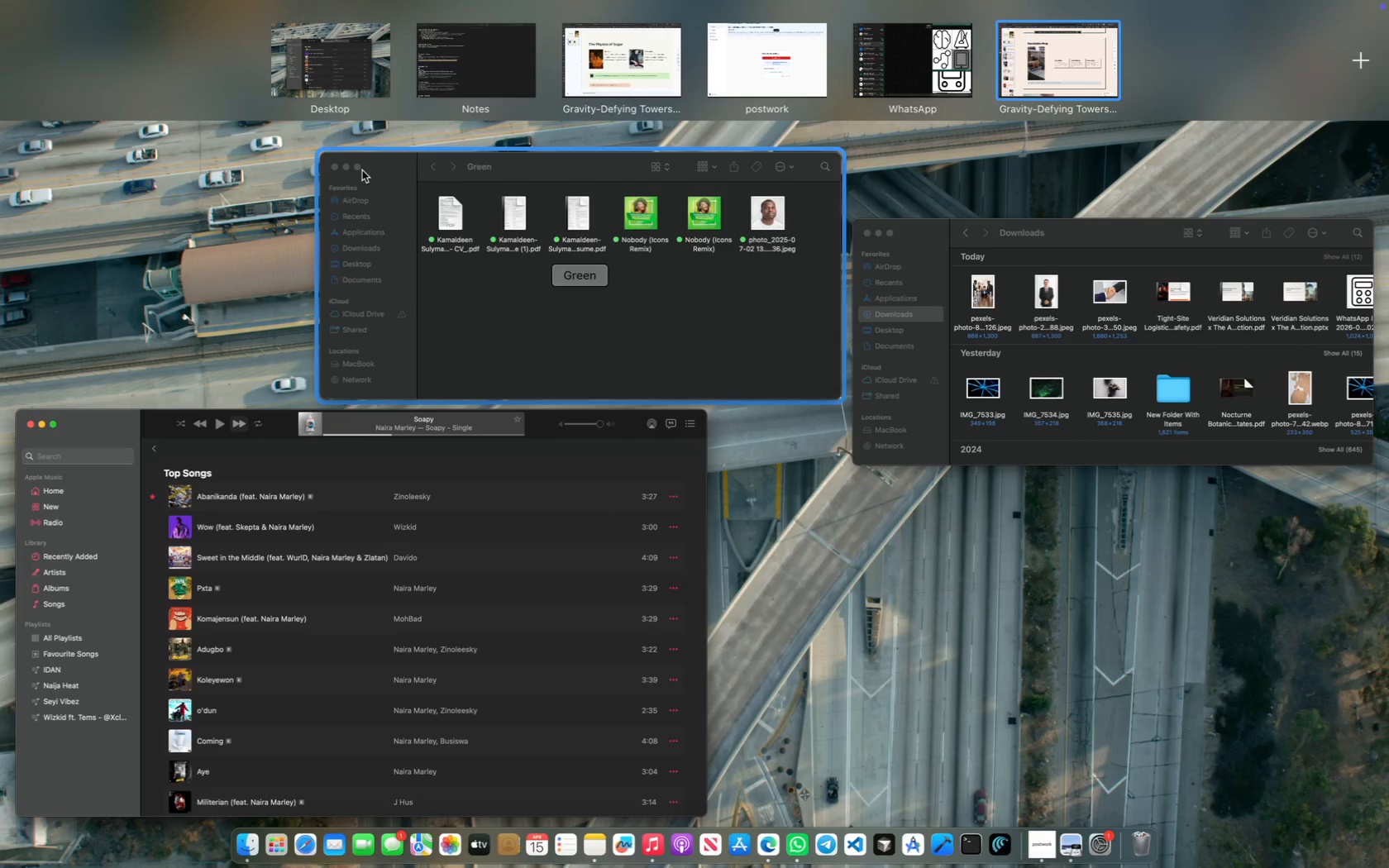 
left_click([620, 60])
 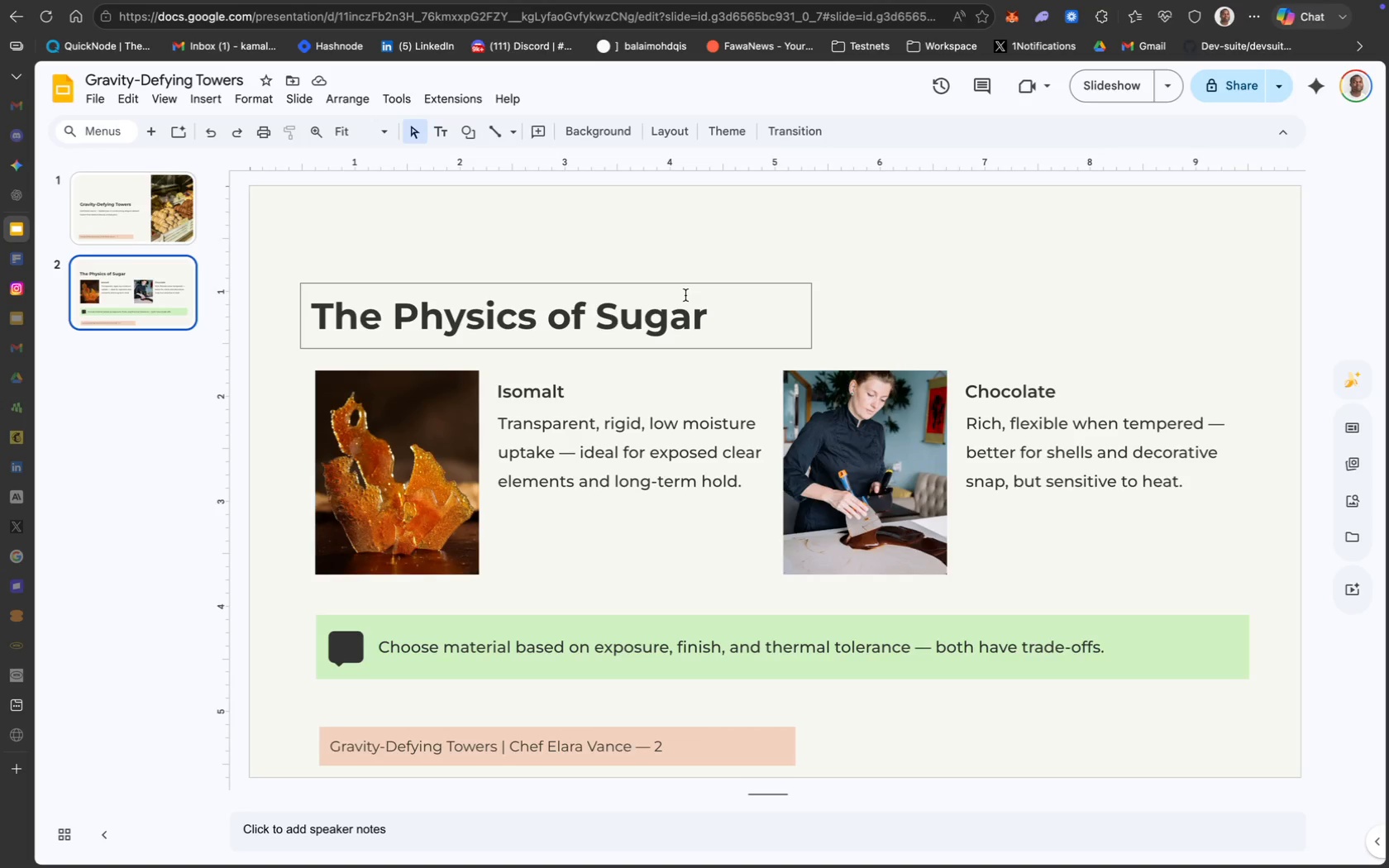 
wait(13.1)
 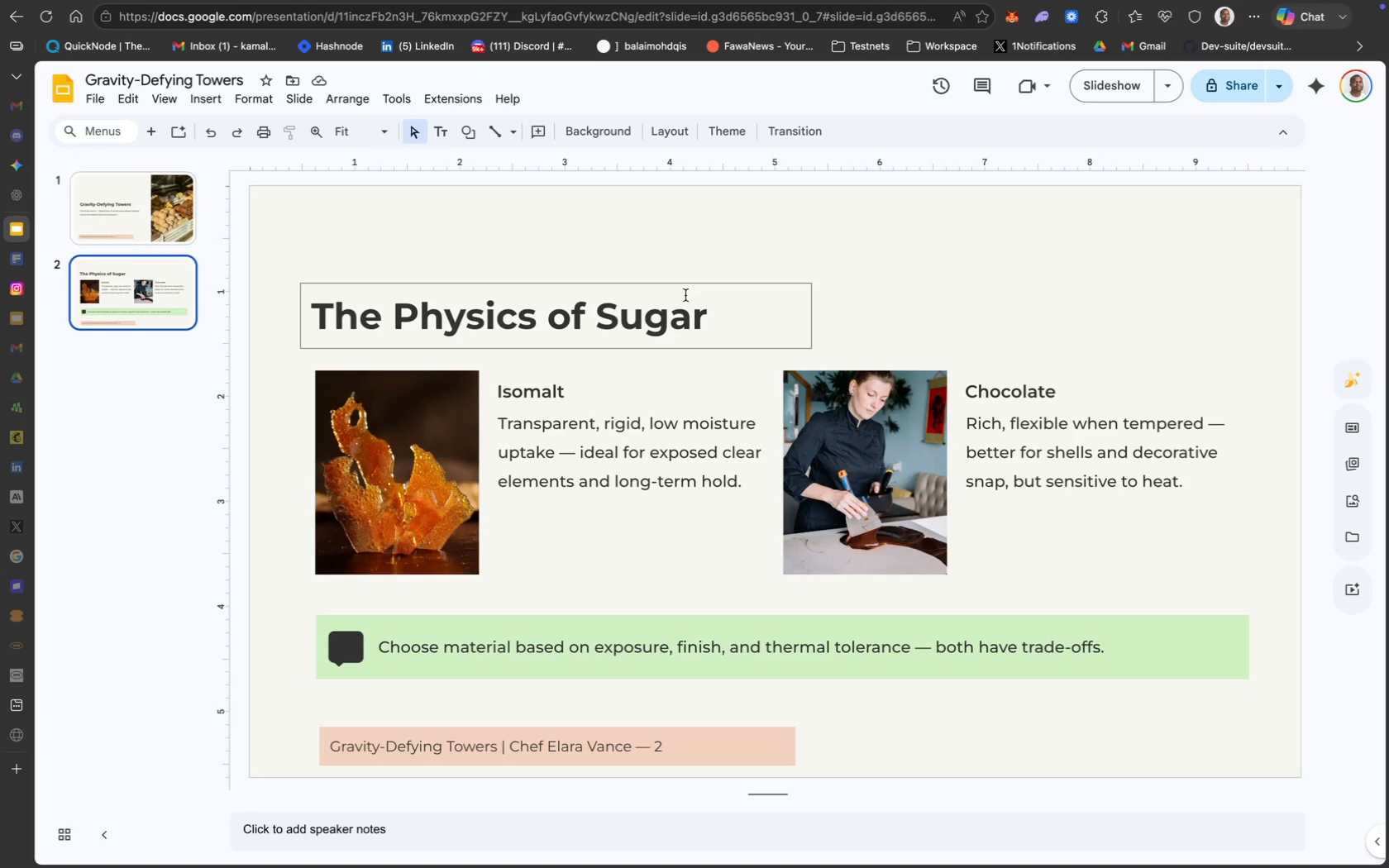 
left_click([154, 135])
 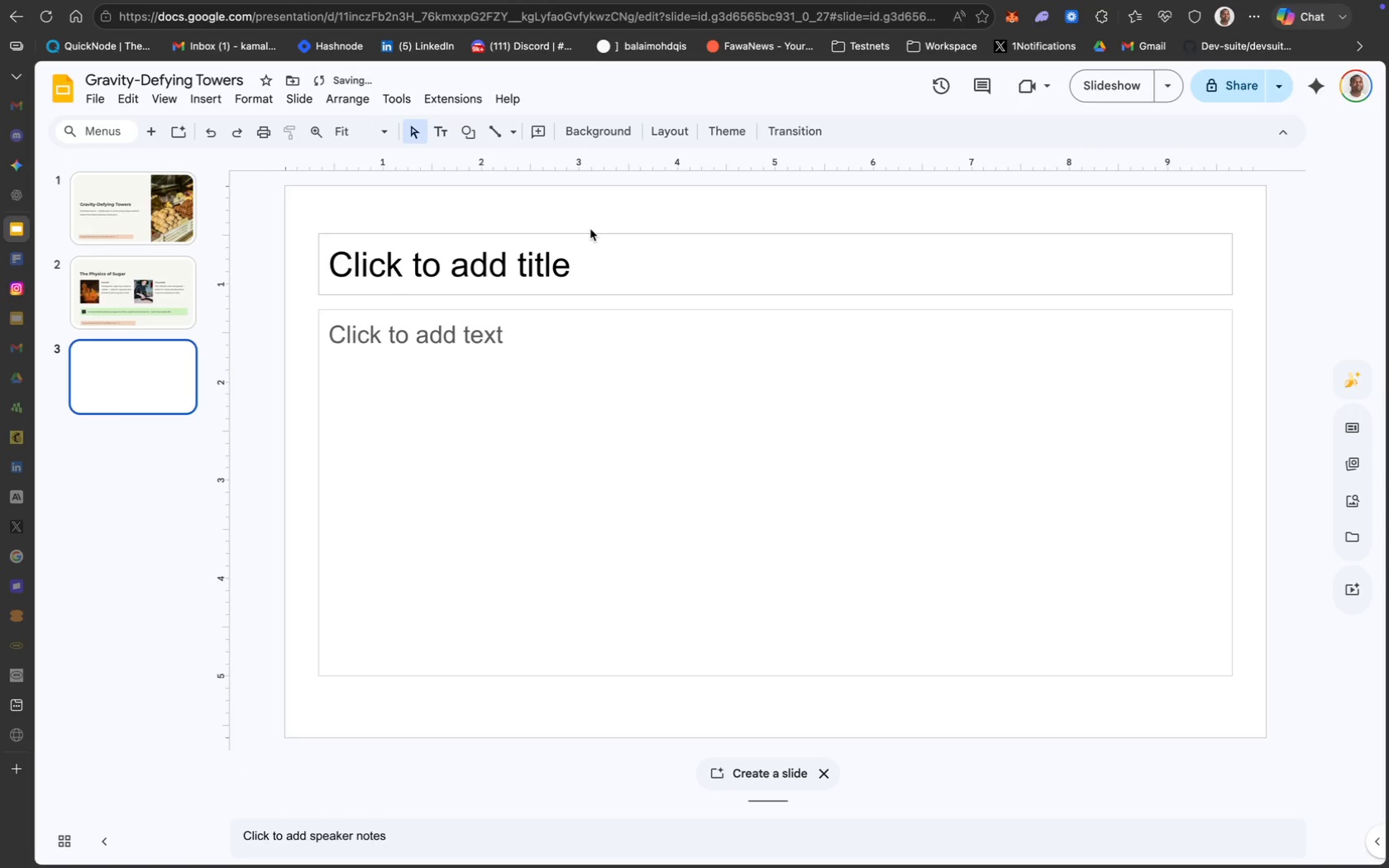 
left_click([605, 233])
 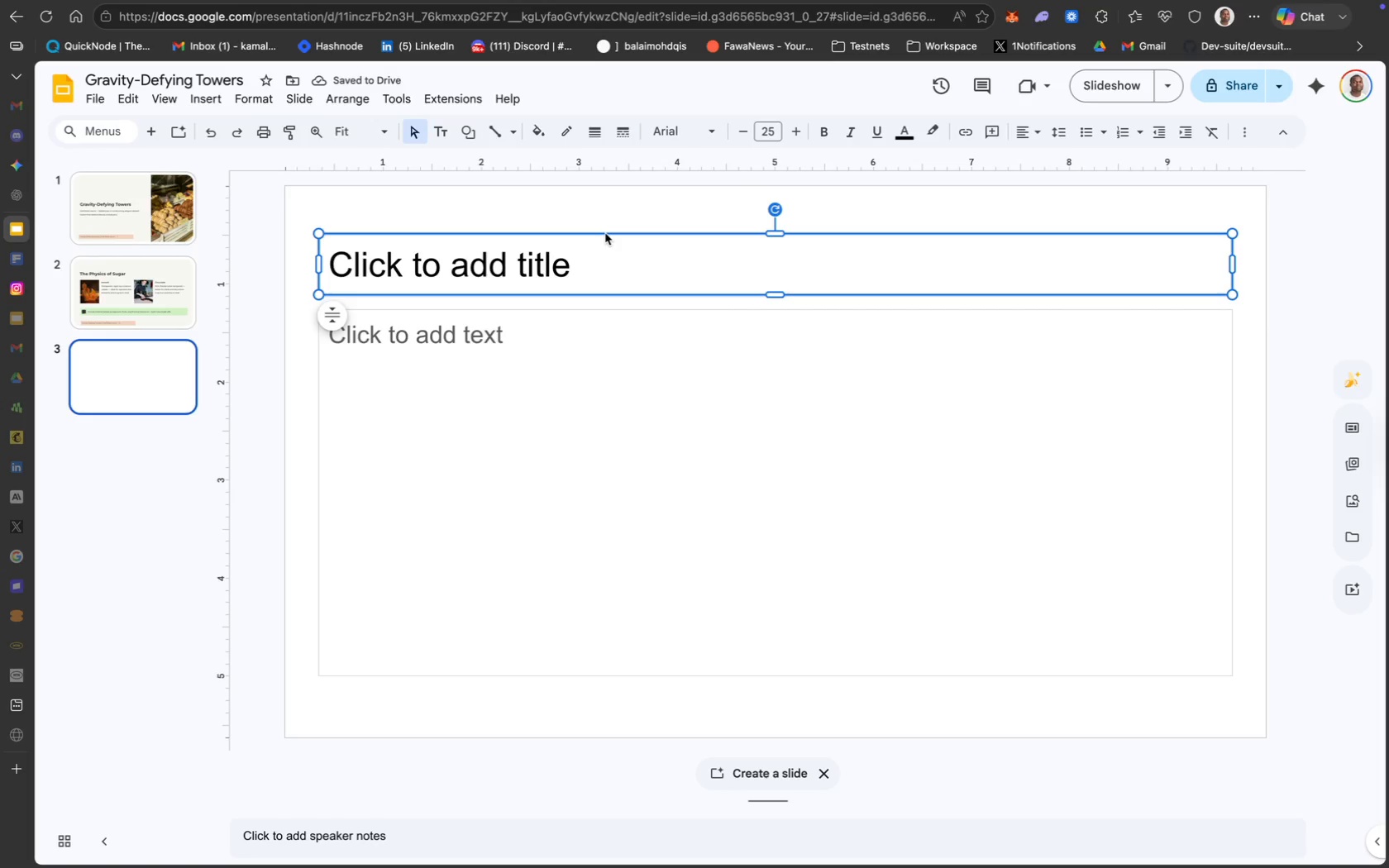 
right_click([605, 233])
 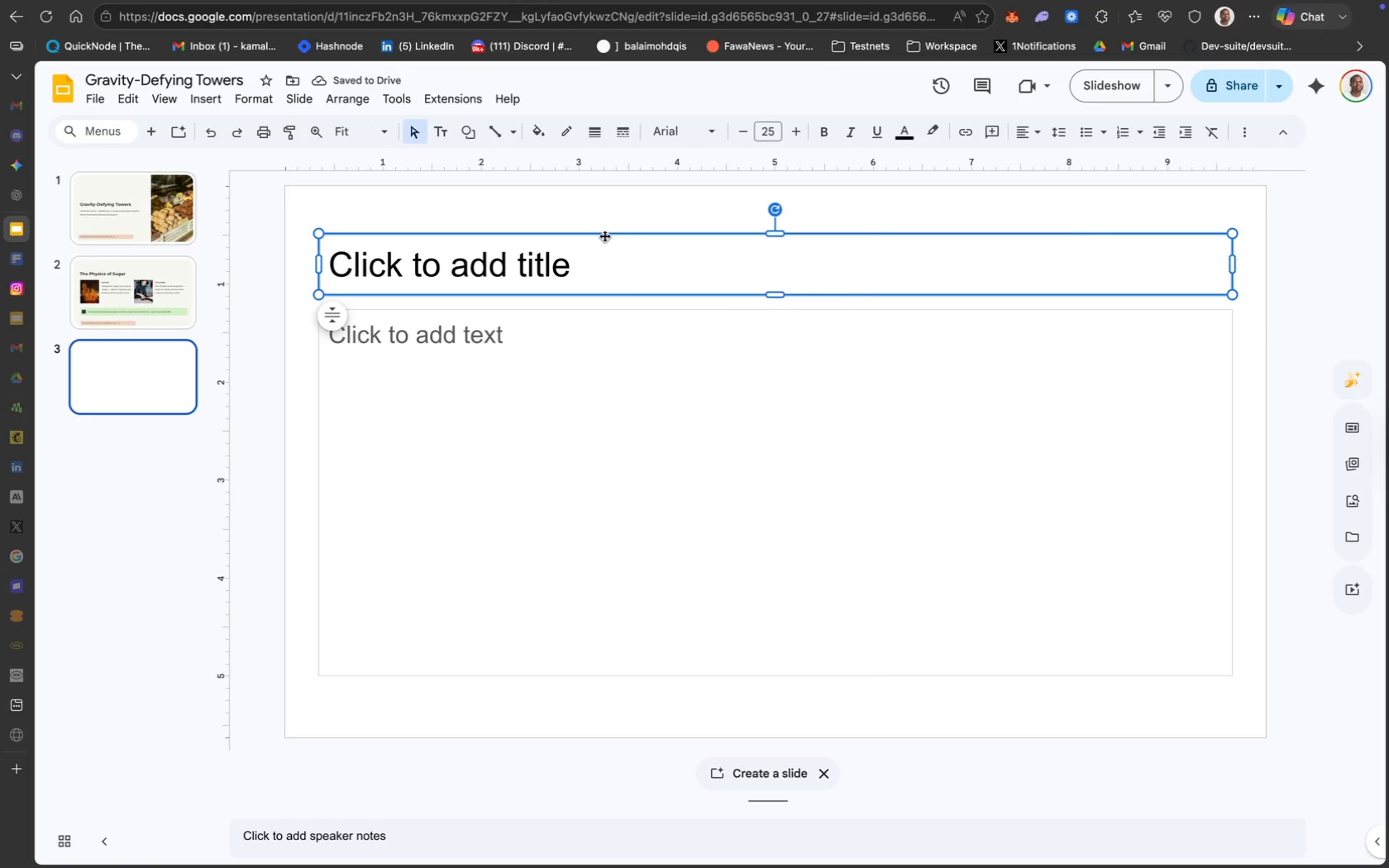 
right_click([604, 236])
 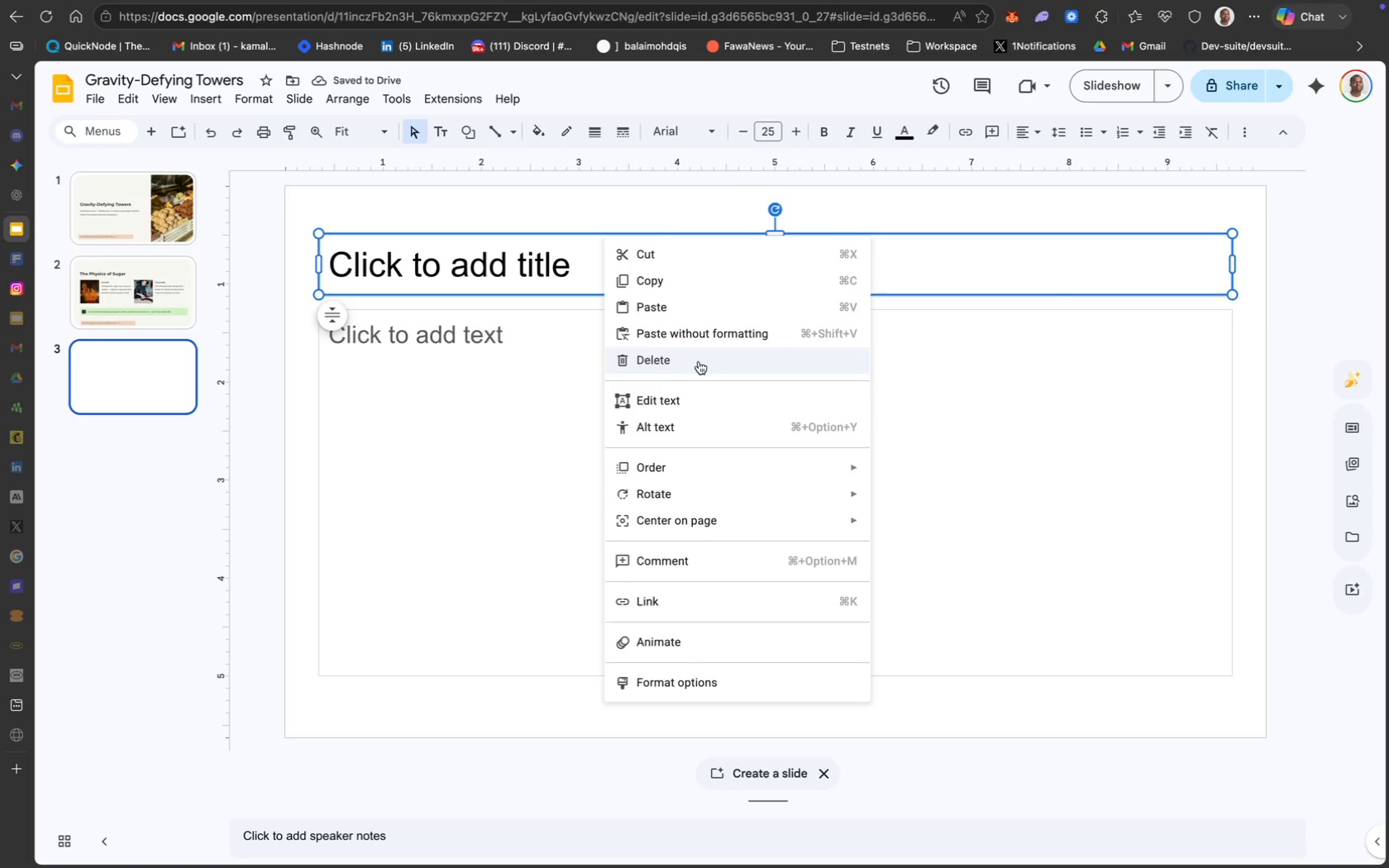 
left_click([700, 365])
 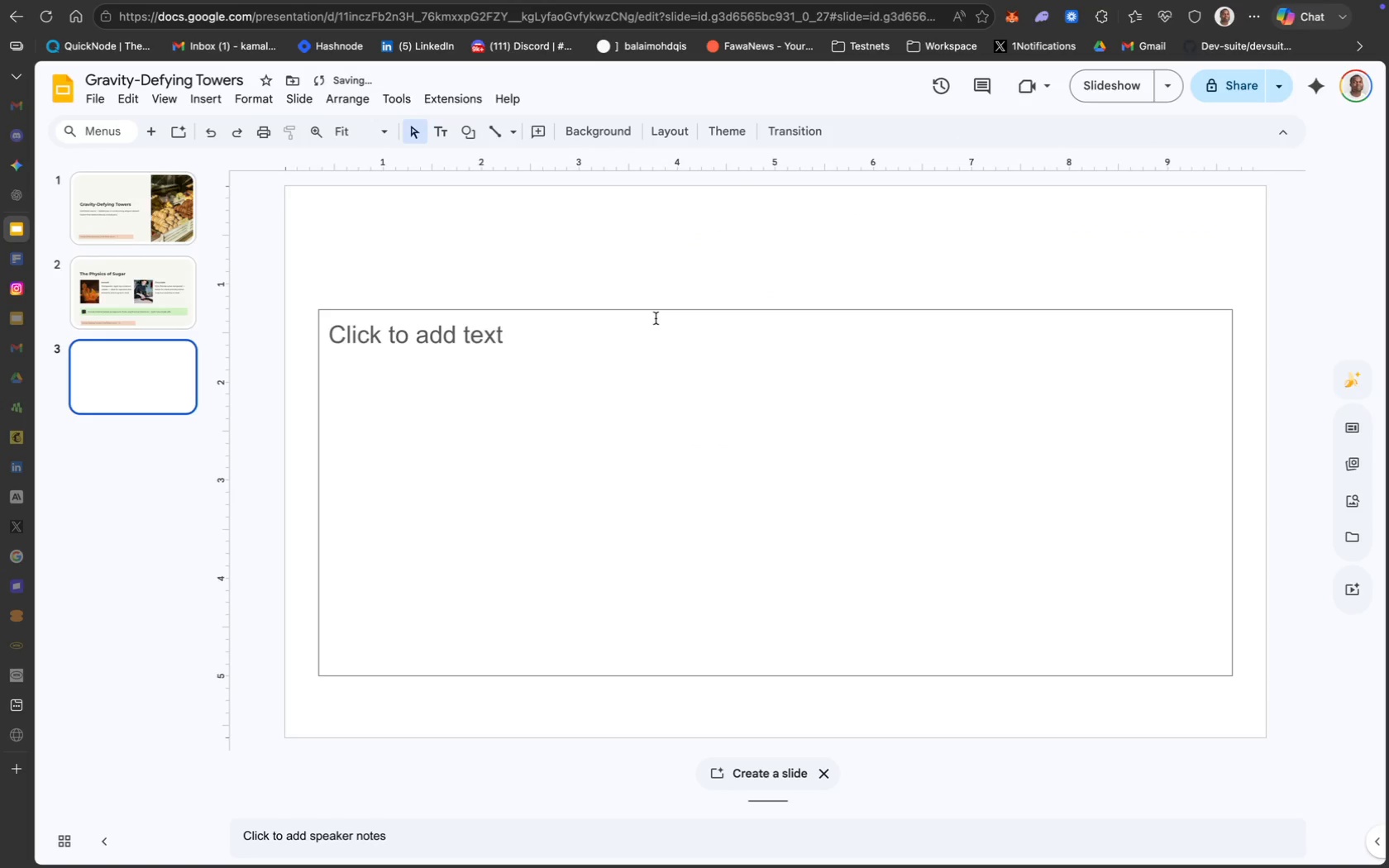 
left_click([656, 312])
 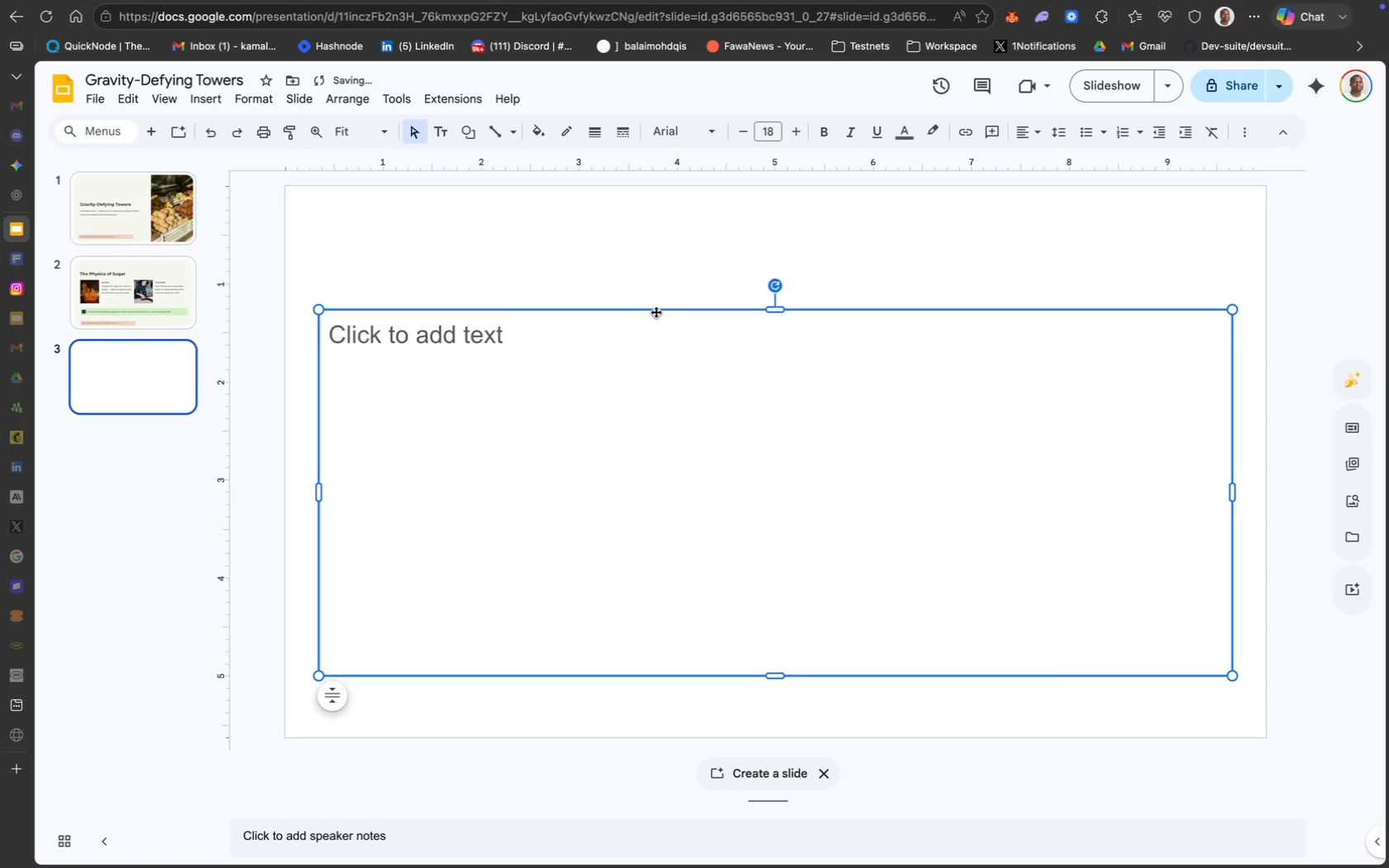 
right_click([656, 312])
 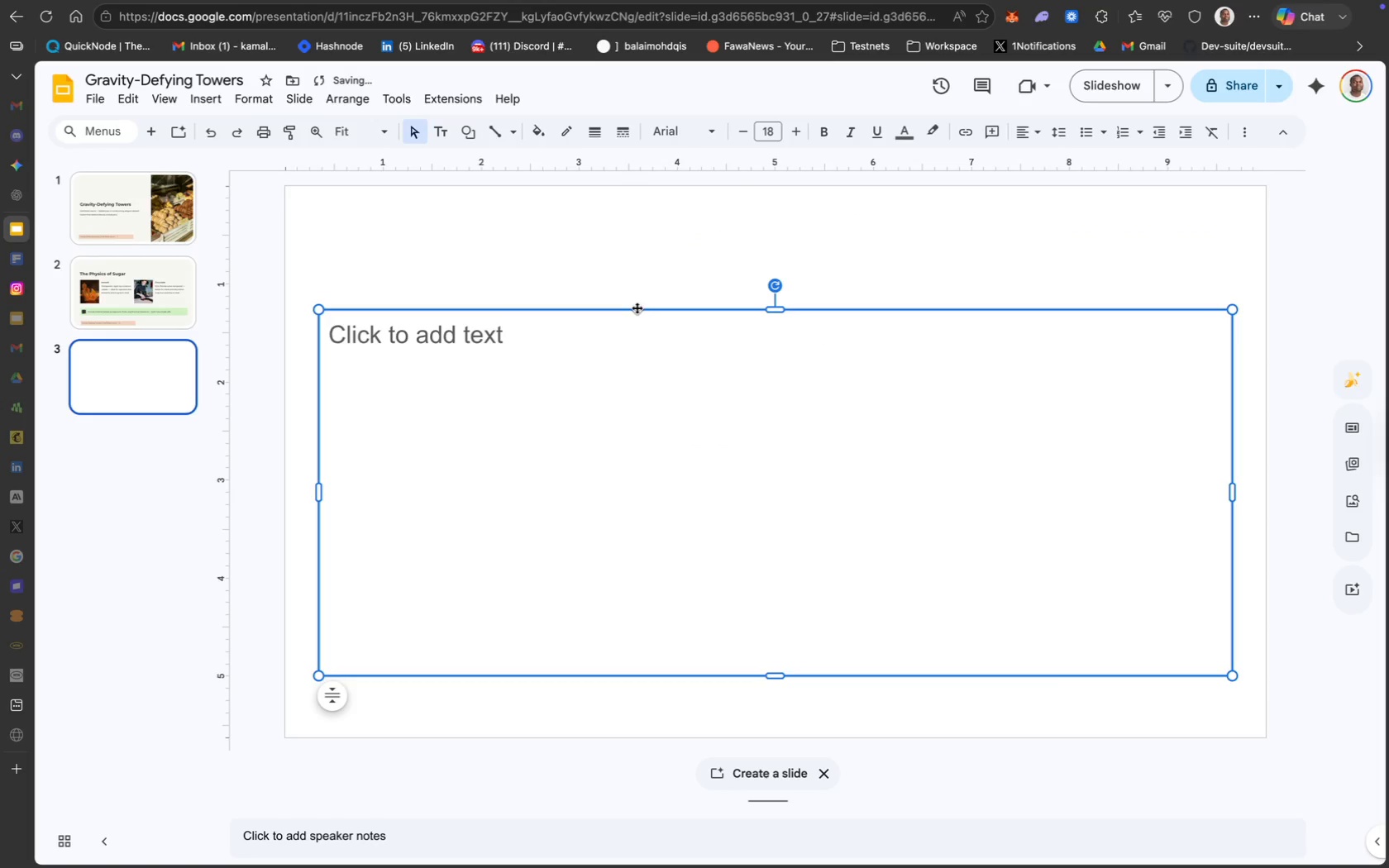 
right_click([636, 308])
 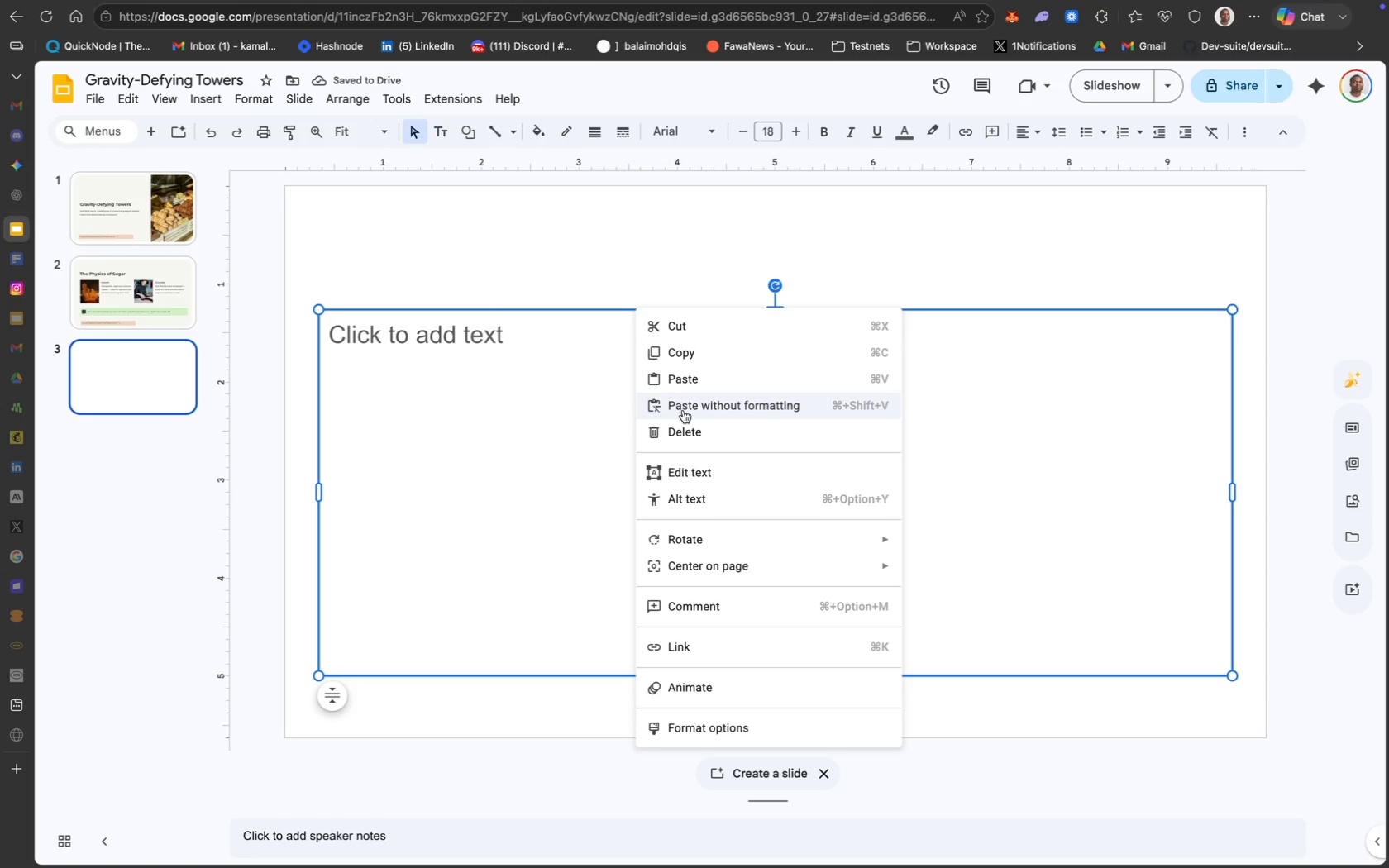 
left_click([700, 431])
 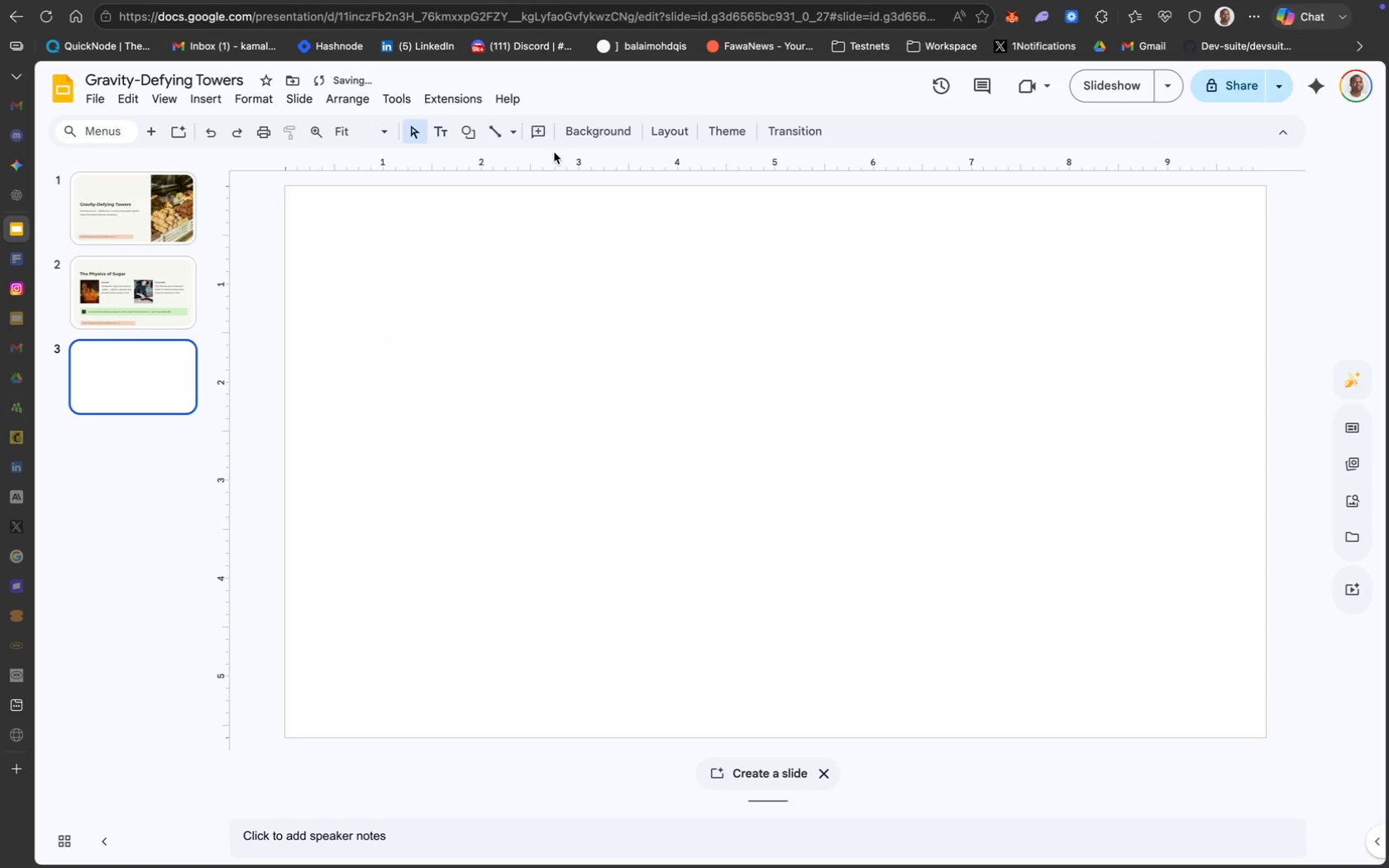 
left_click([592, 132])
 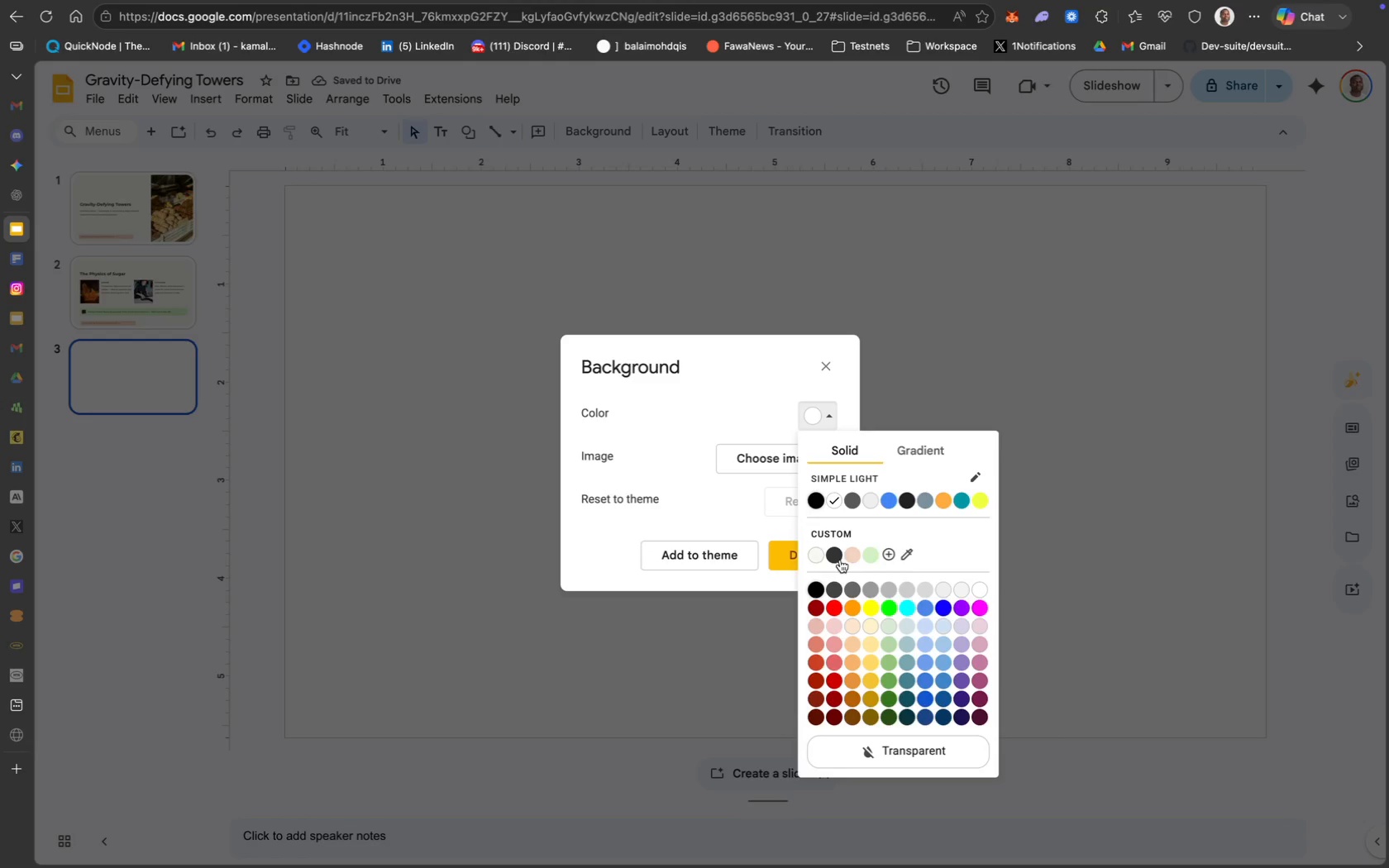 
left_click([814, 552])
 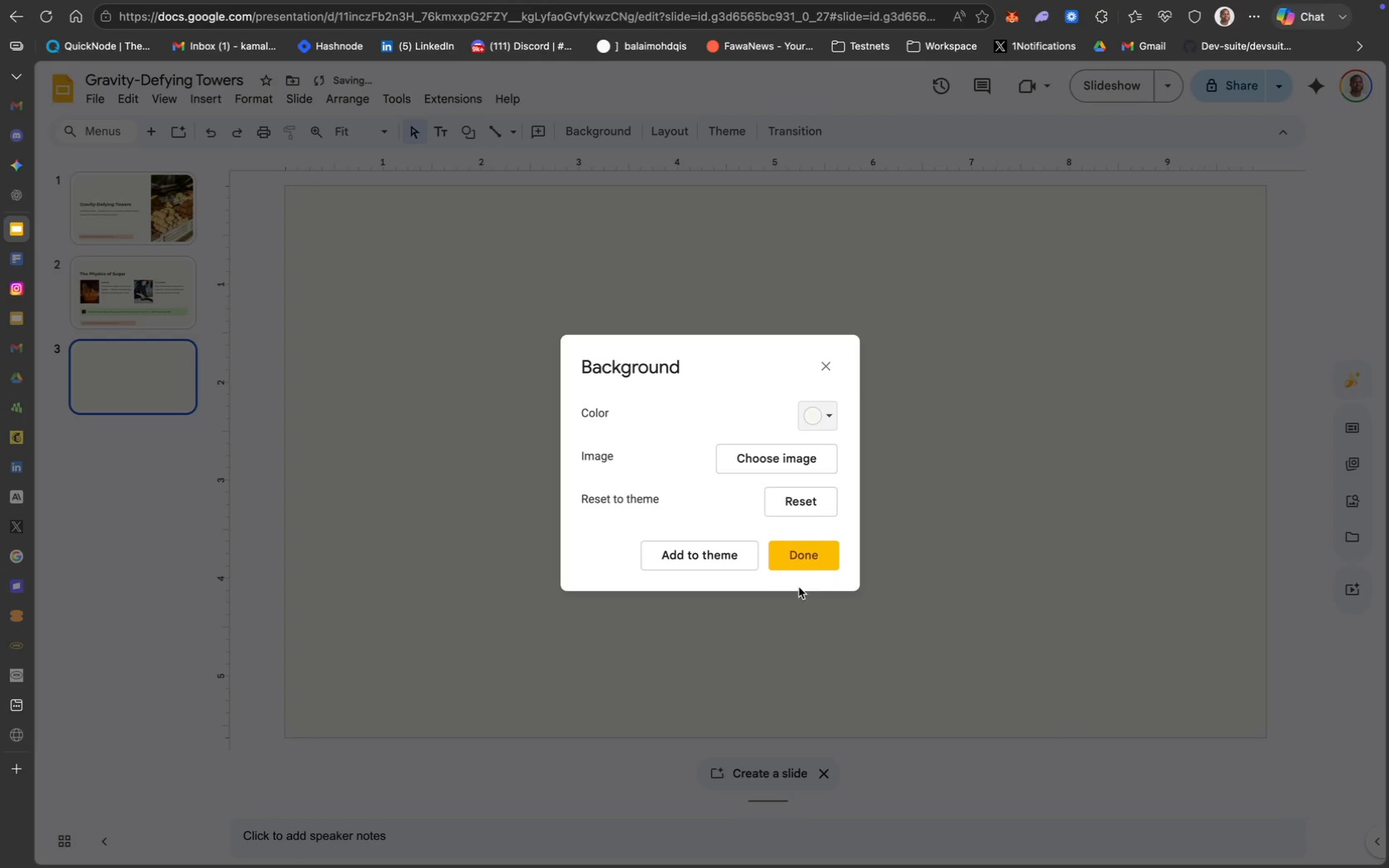 
left_click([797, 562])
 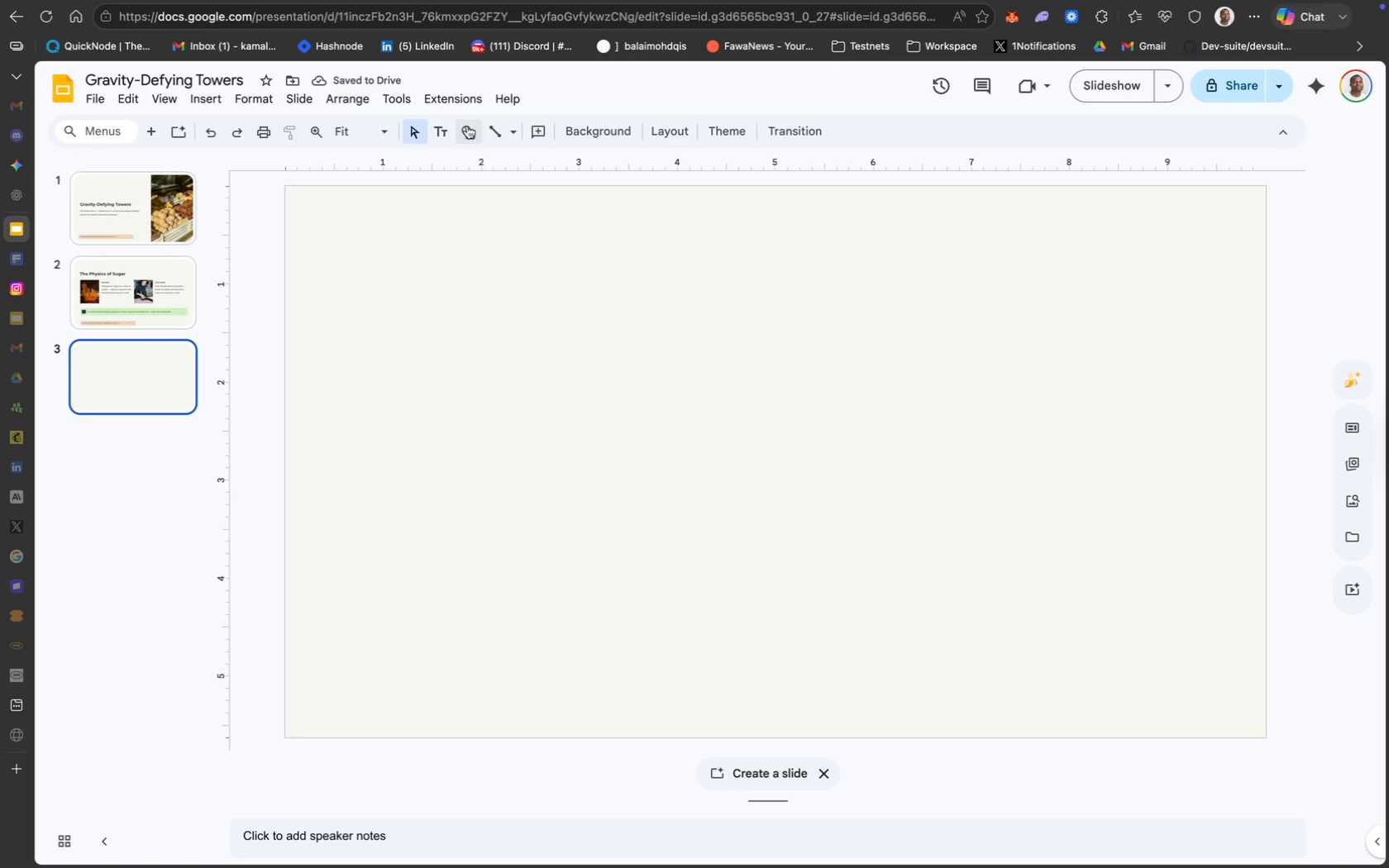 
wait(5.33)
 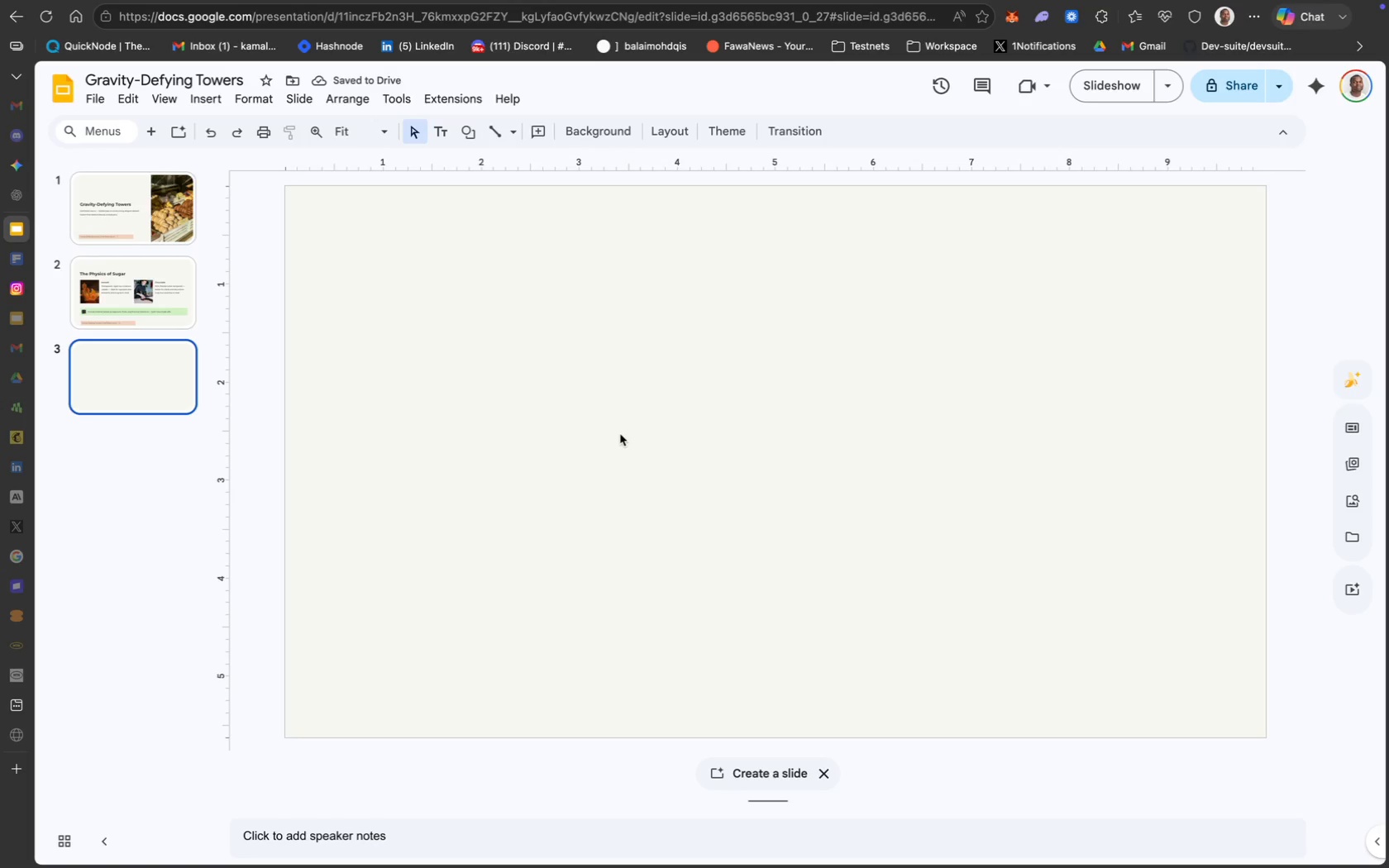 
left_click([448, 136])
 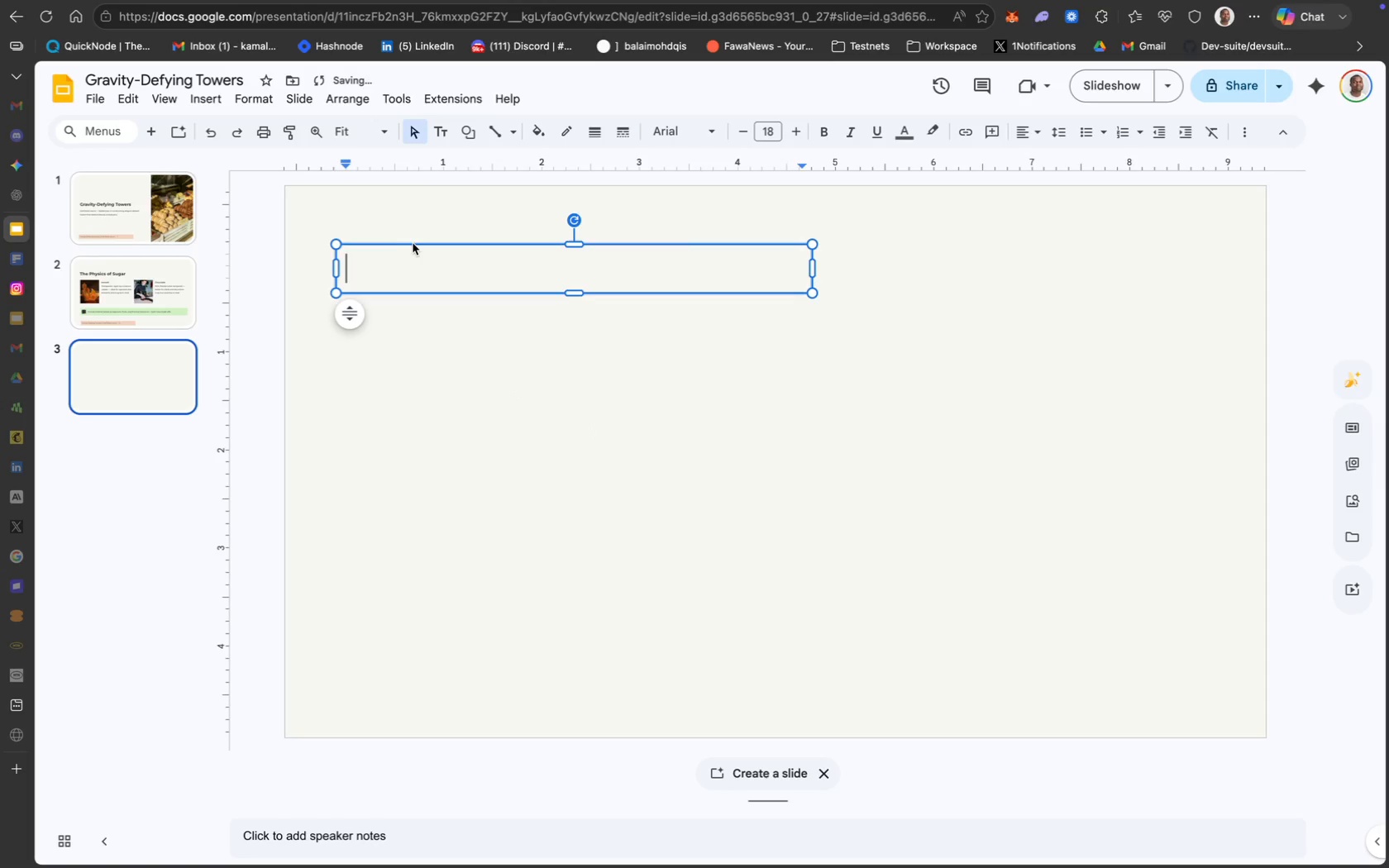 
left_click_drag(start_coordinate=[415, 243], to_coordinate=[412, 222])
 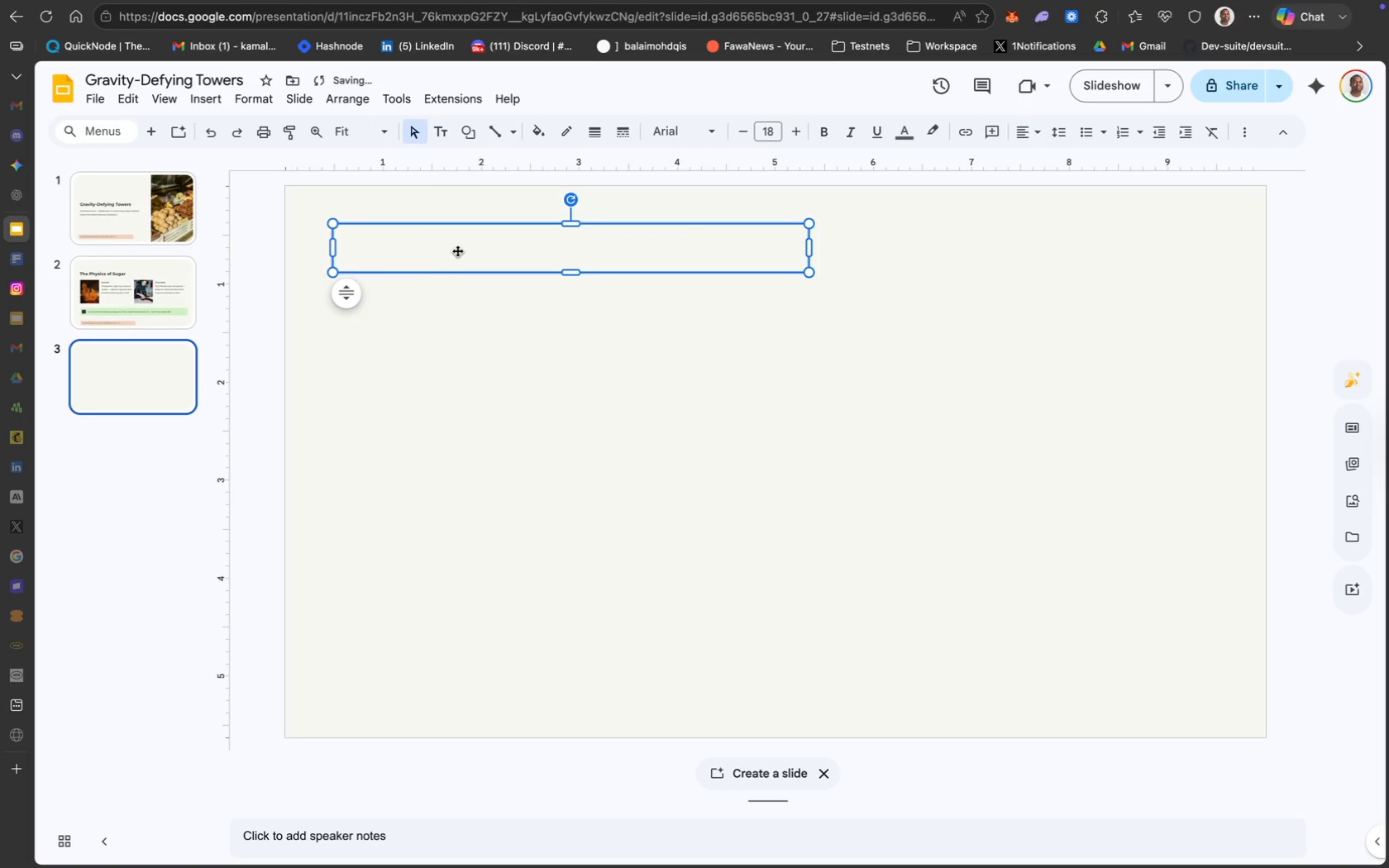 
double_click([459, 250])
 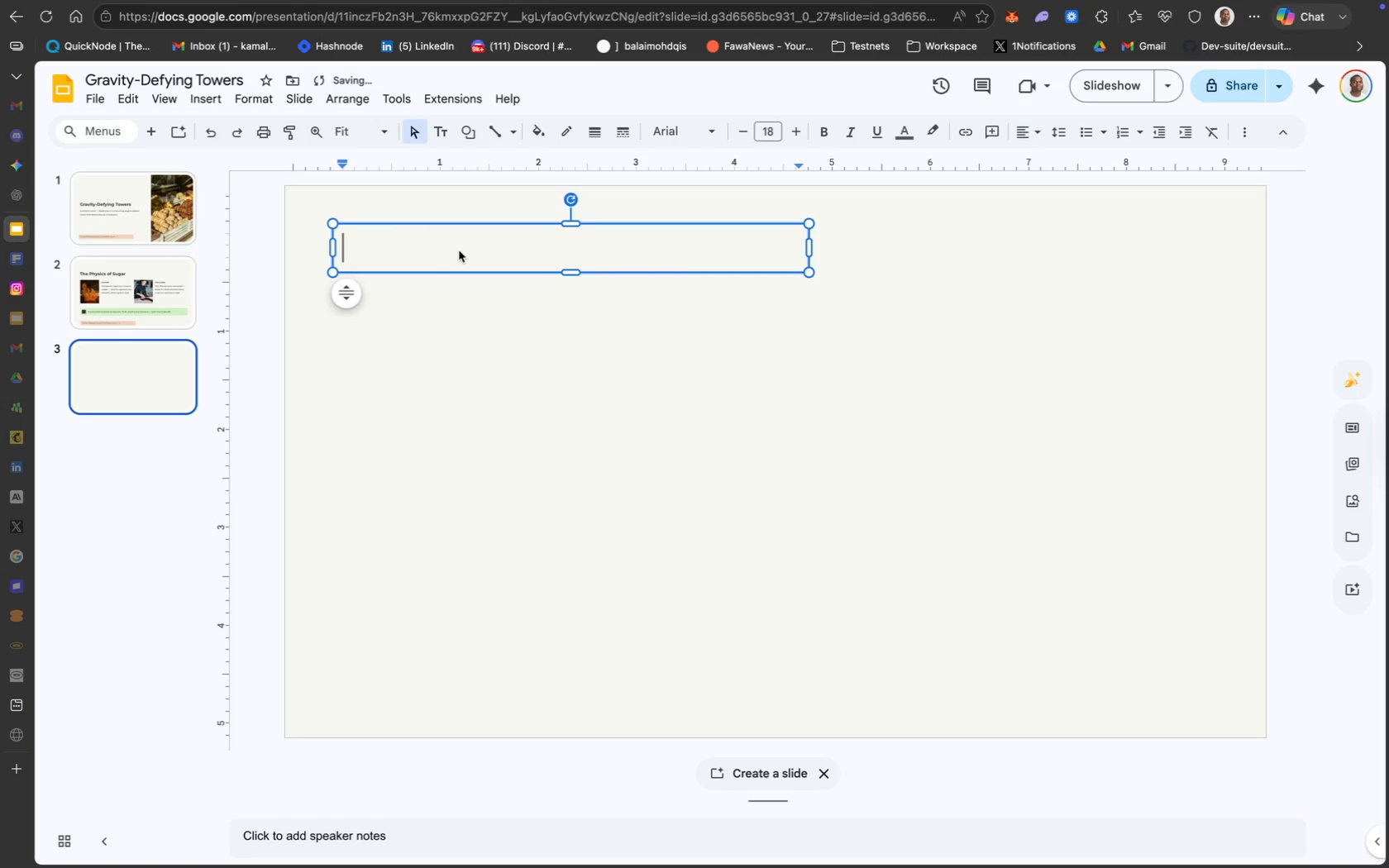 
type(Flun)
key(Backspace)
key(Backspace)
key(Backspace)
type(oundation Prep)
 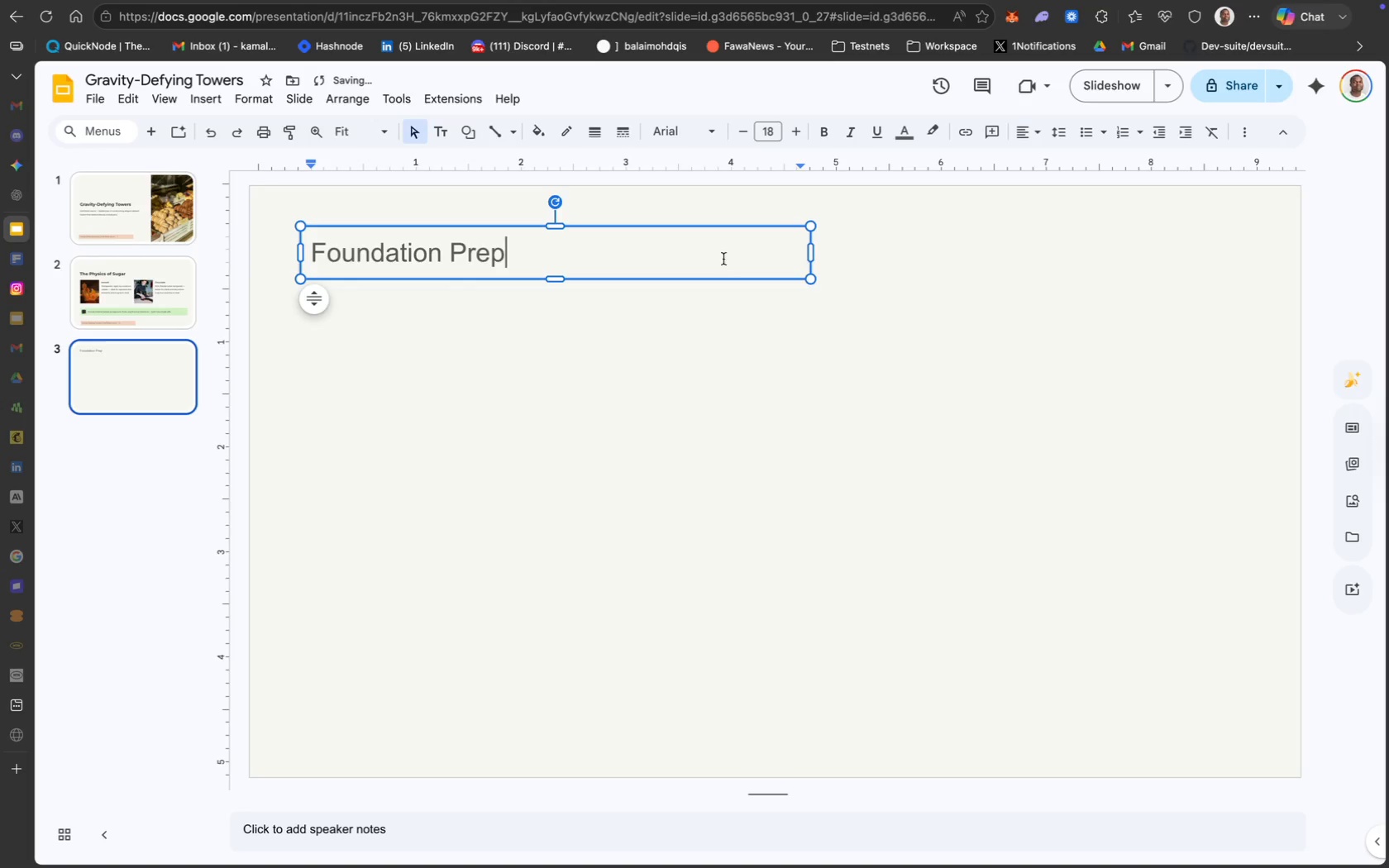 
key(Meta+A)
 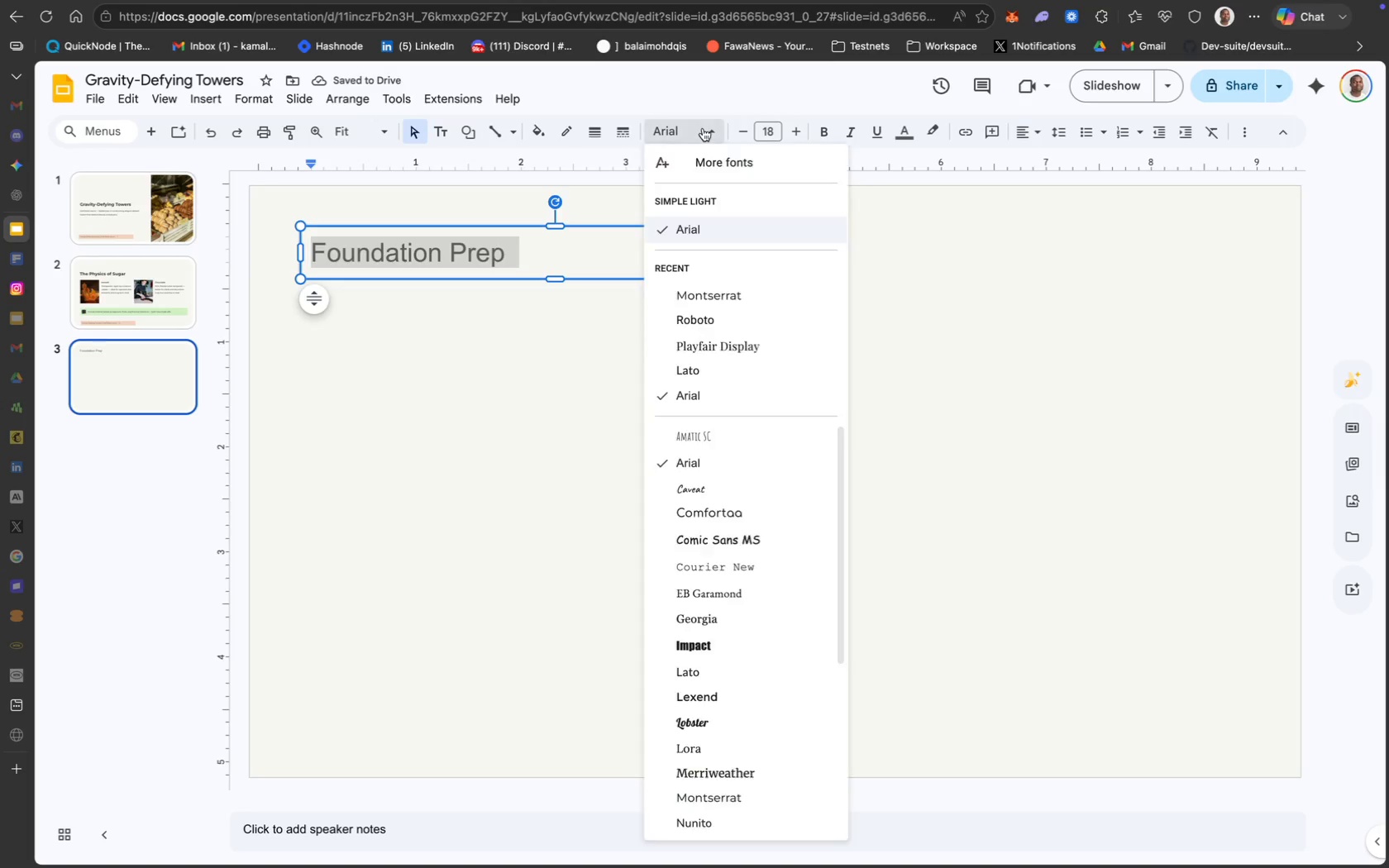 
mouse_move([768, 294])
 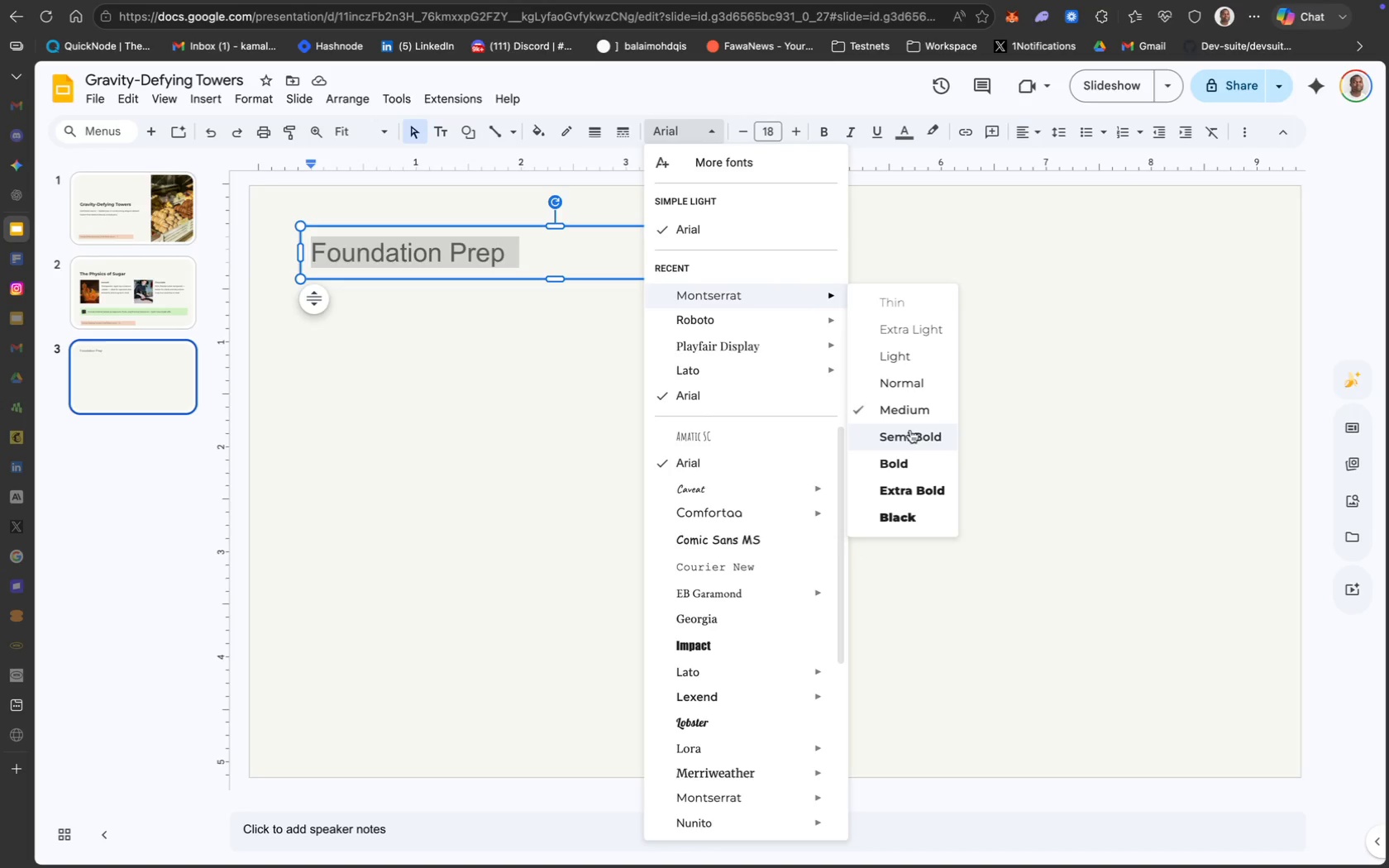 
left_click([915, 463])
 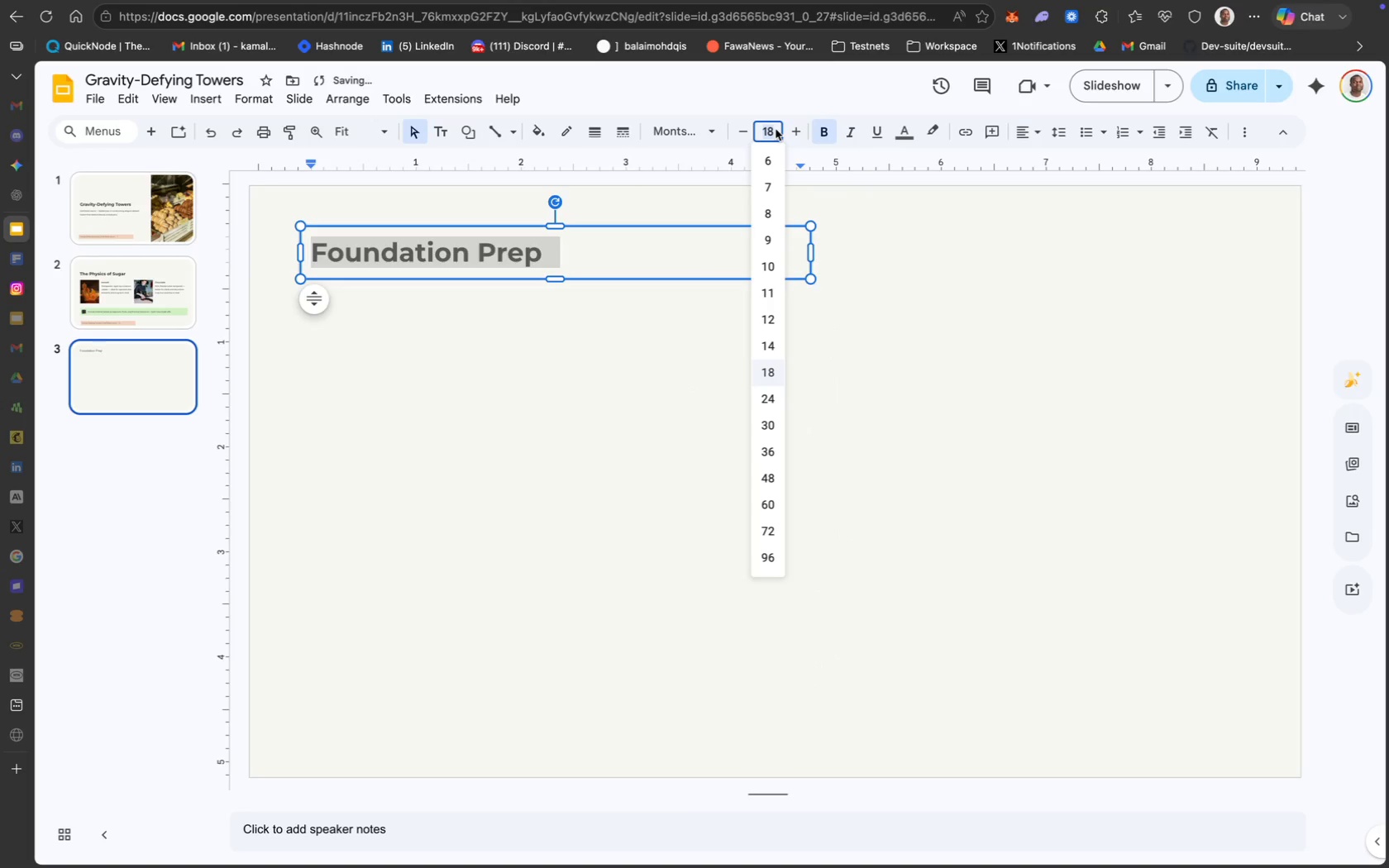 
type(25)
 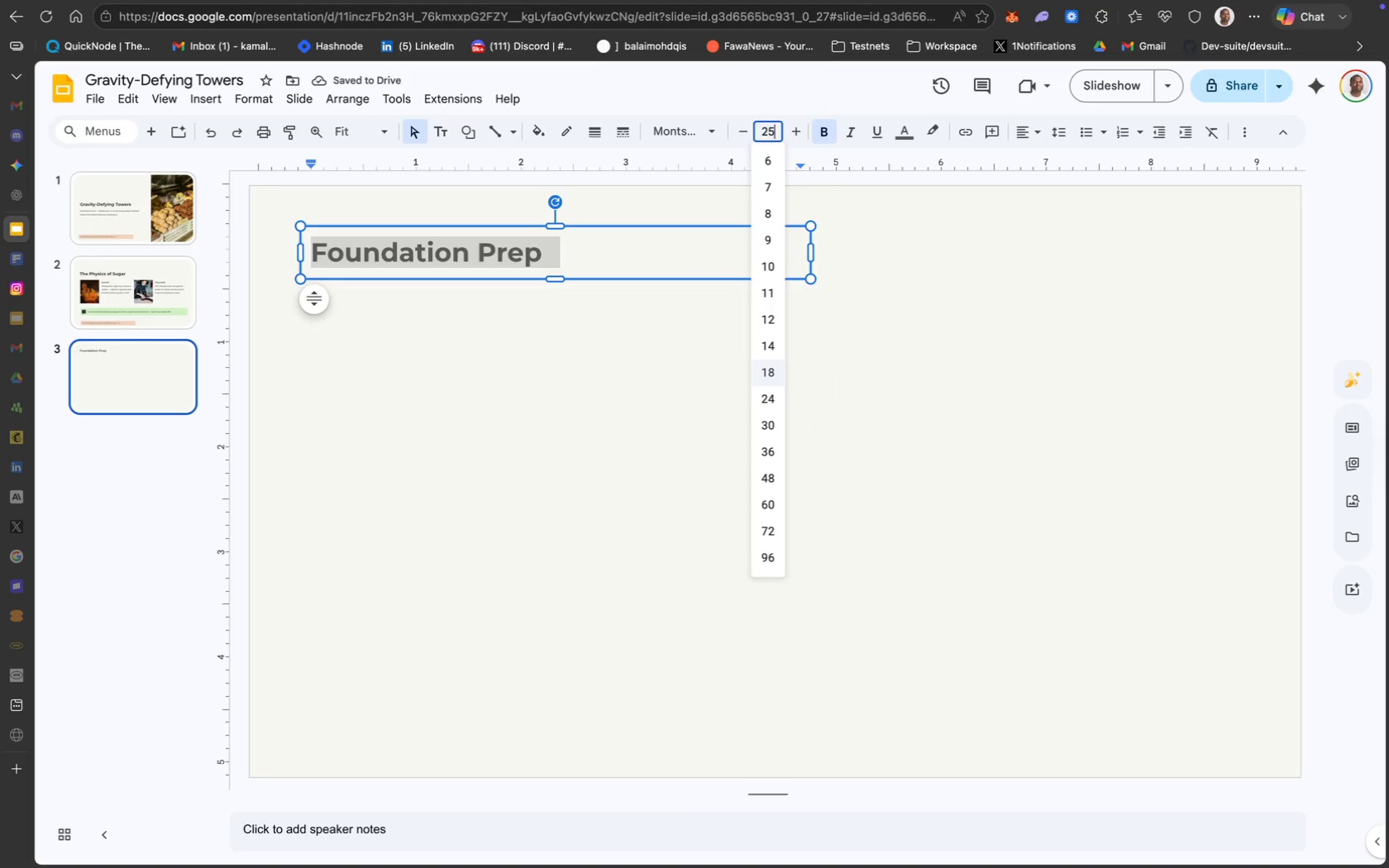 
key(Enter)
 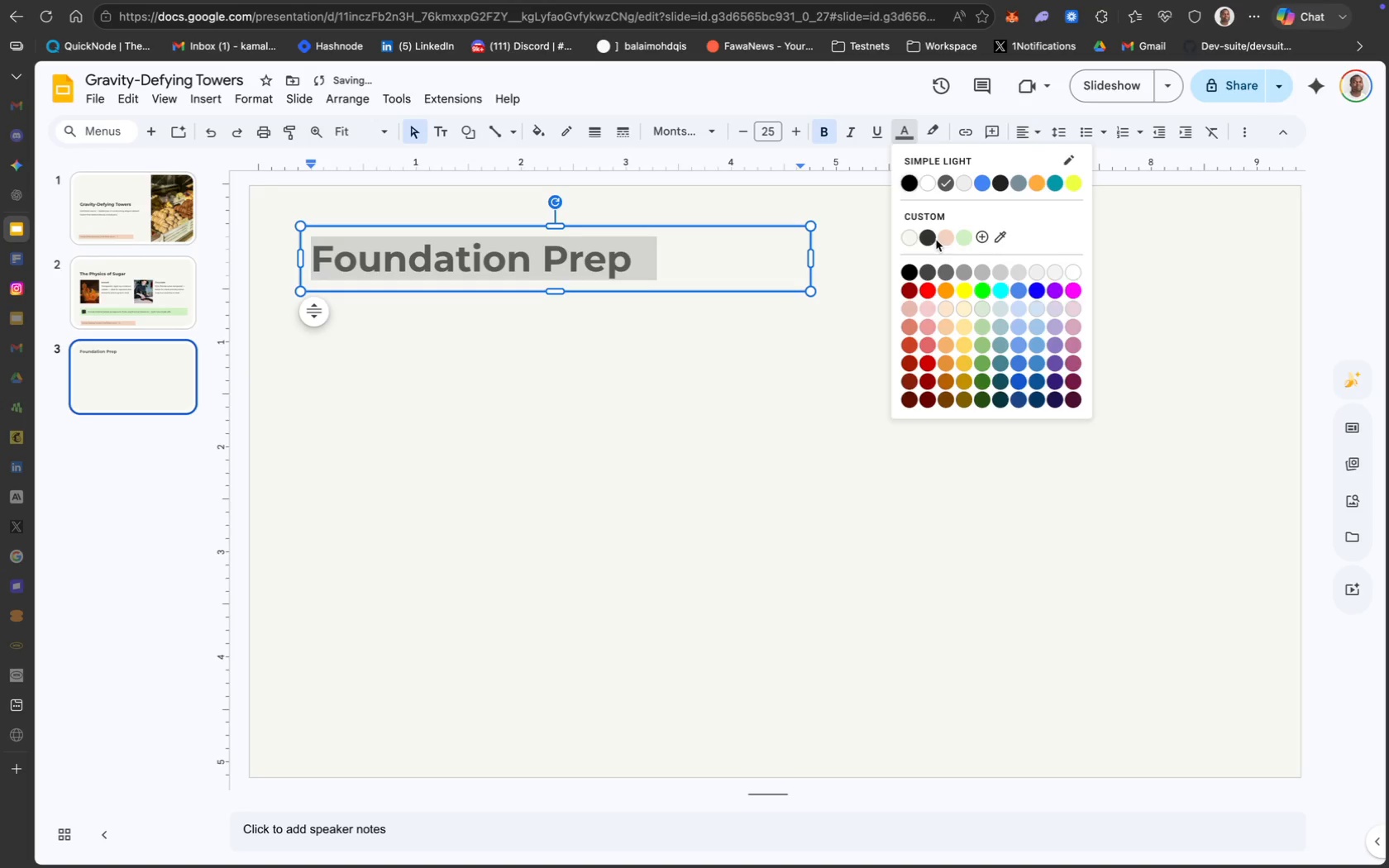 
left_click([933, 244])
 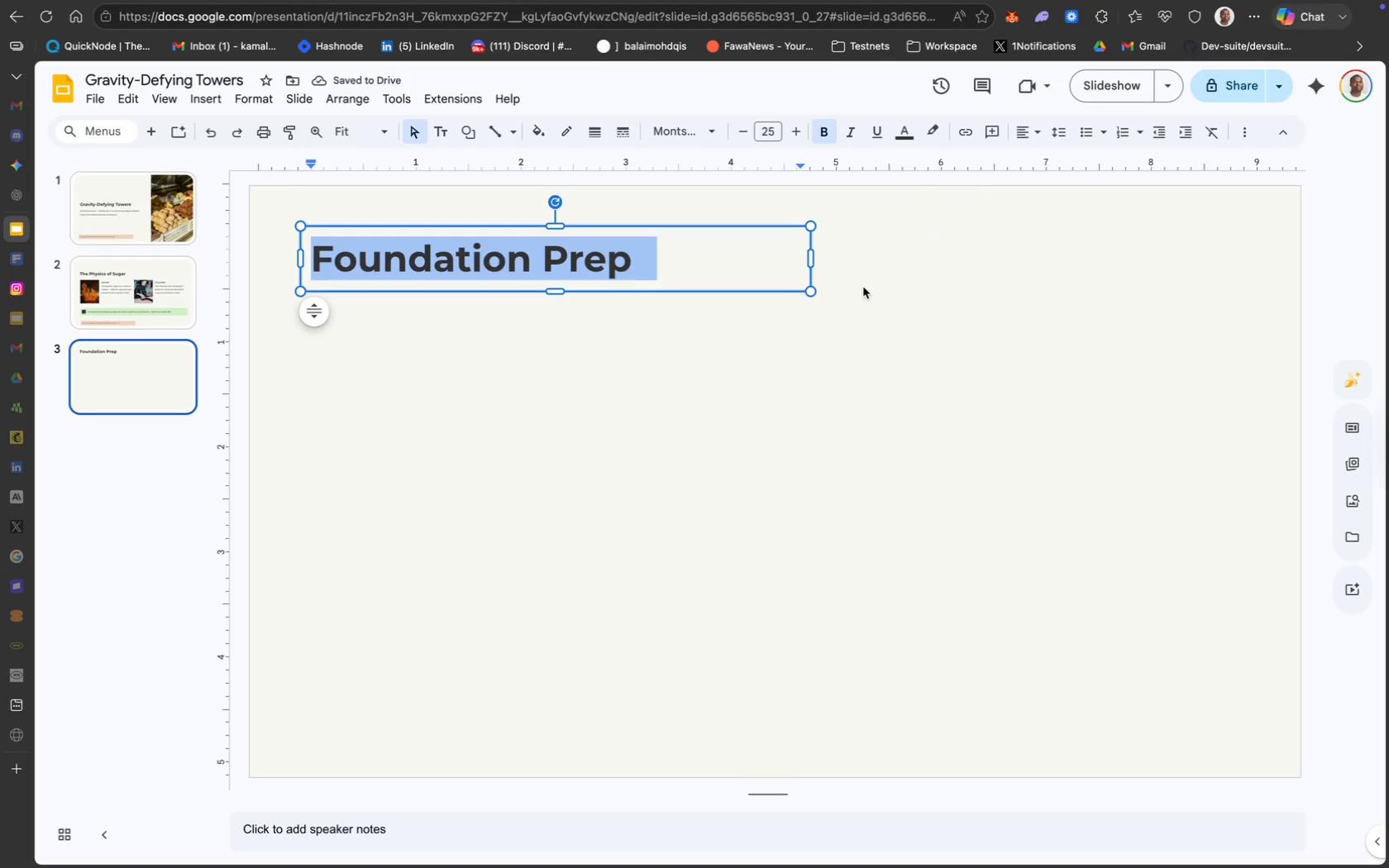 
left_click([723, 371])